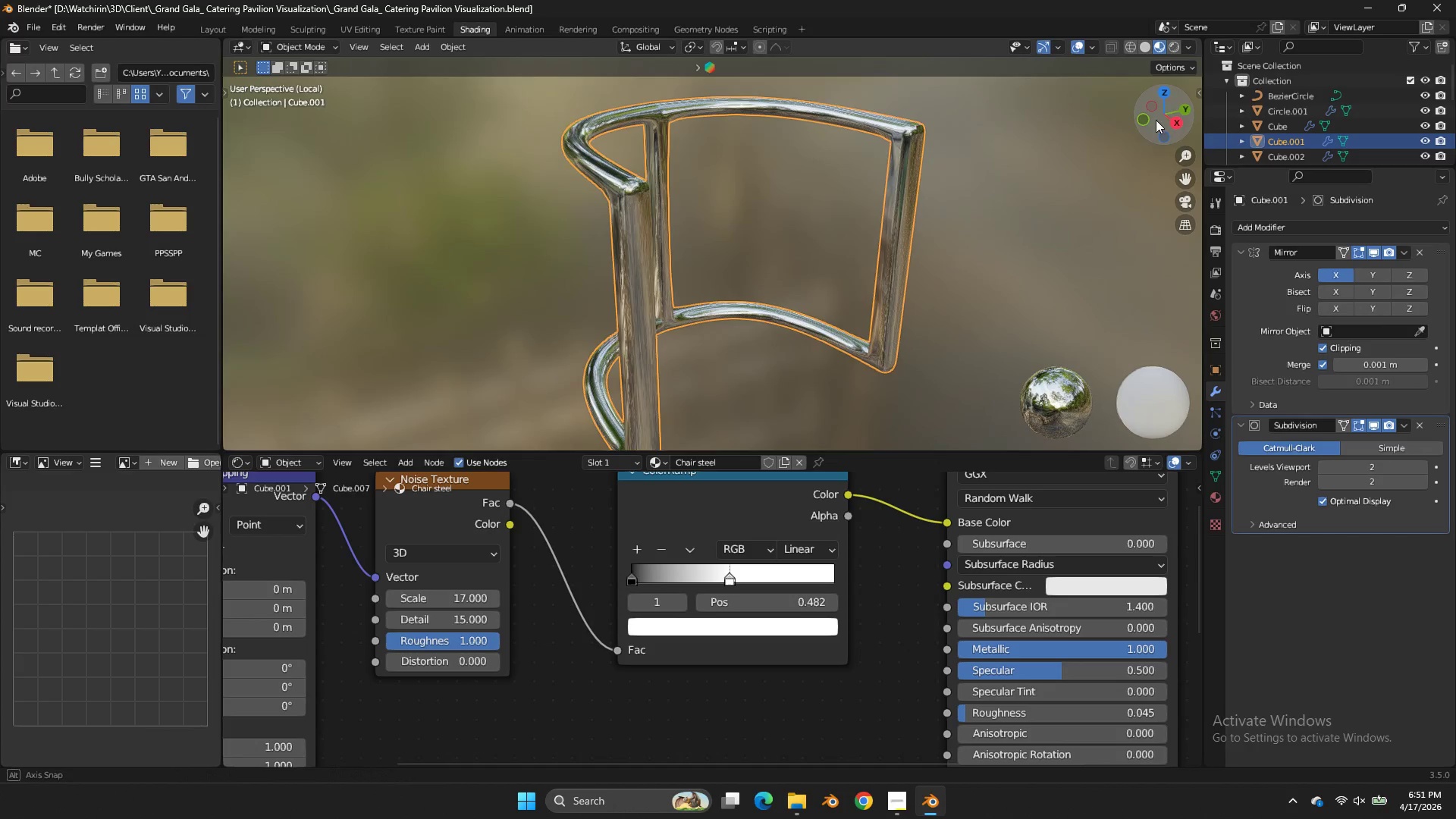 
left_click_drag(start_coordinate=[1143, 118], to_coordinate=[276, 108])
 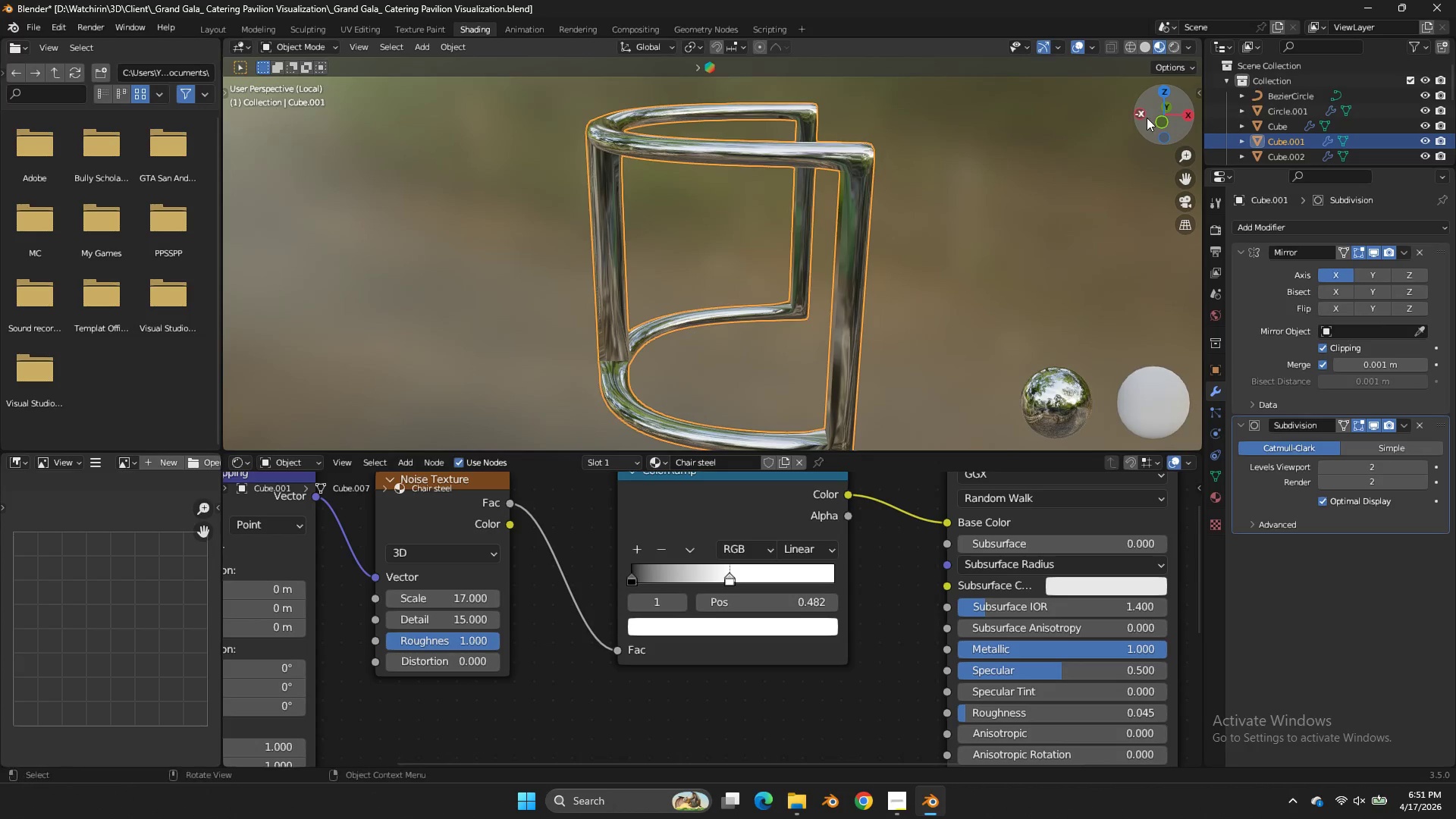 
left_click([1147, 118])
 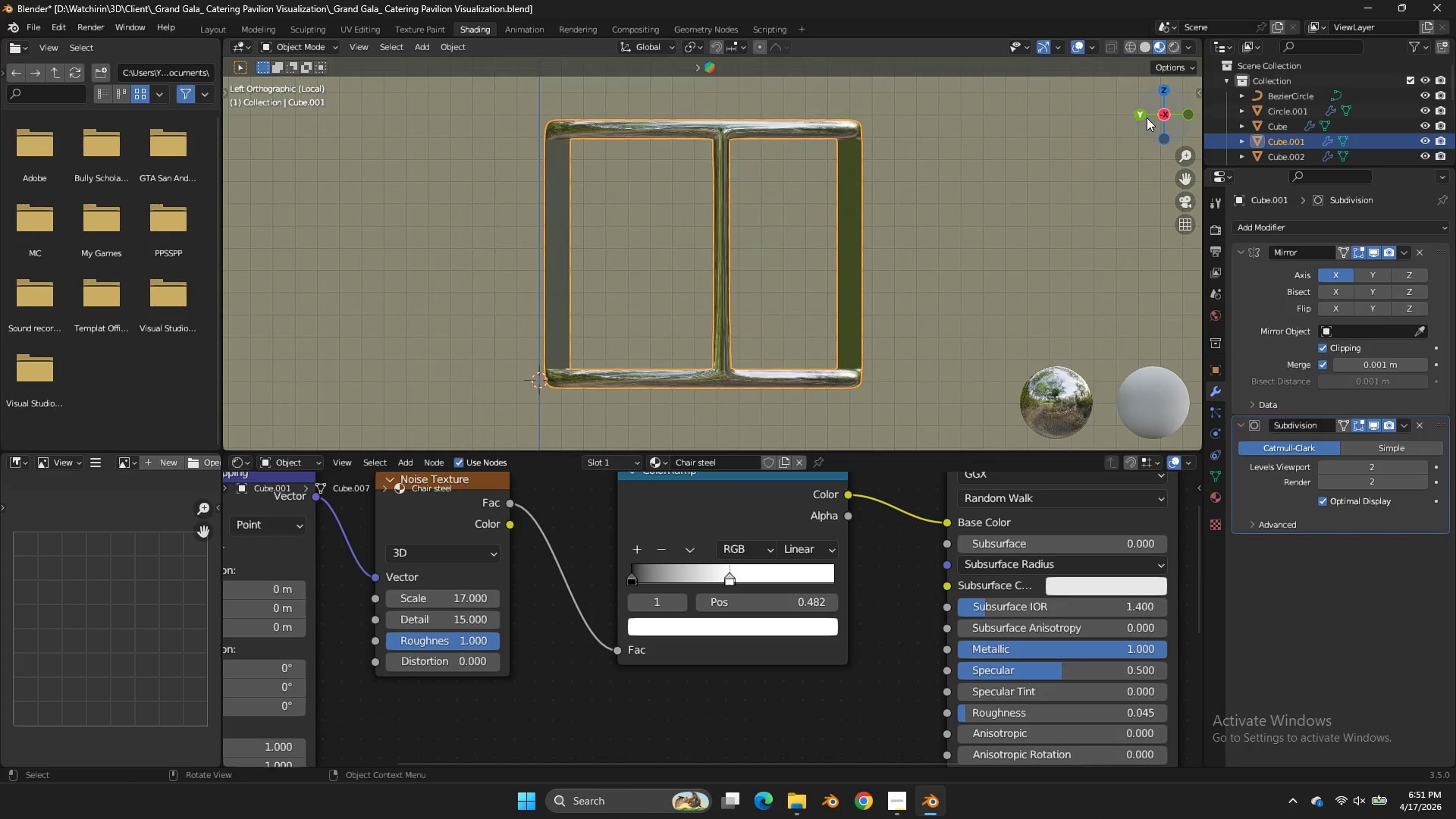 
left_click_drag(start_coordinate=[1147, 118], to_coordinate=[992, 145])
 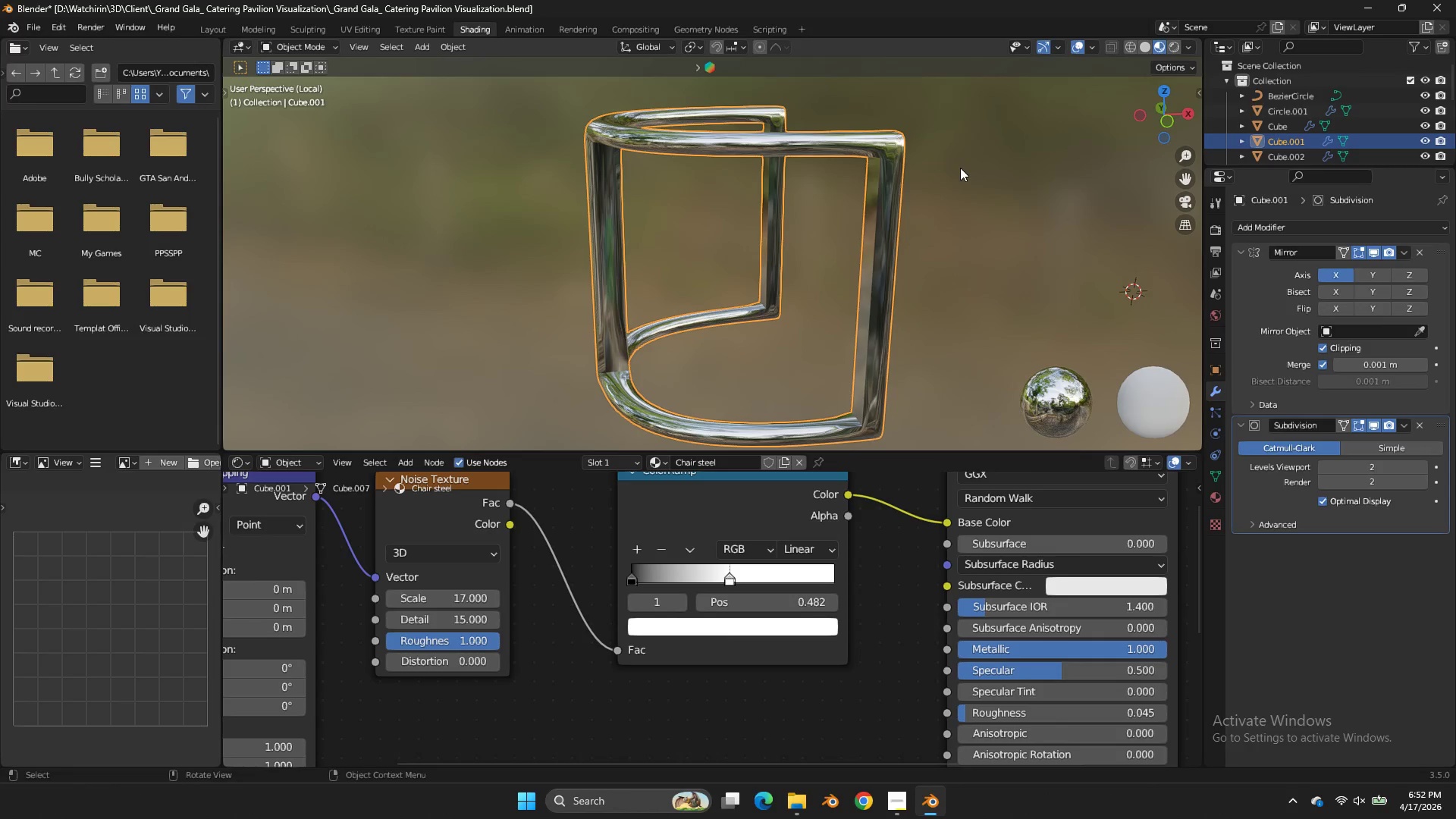 
key(NumpadDivide)
 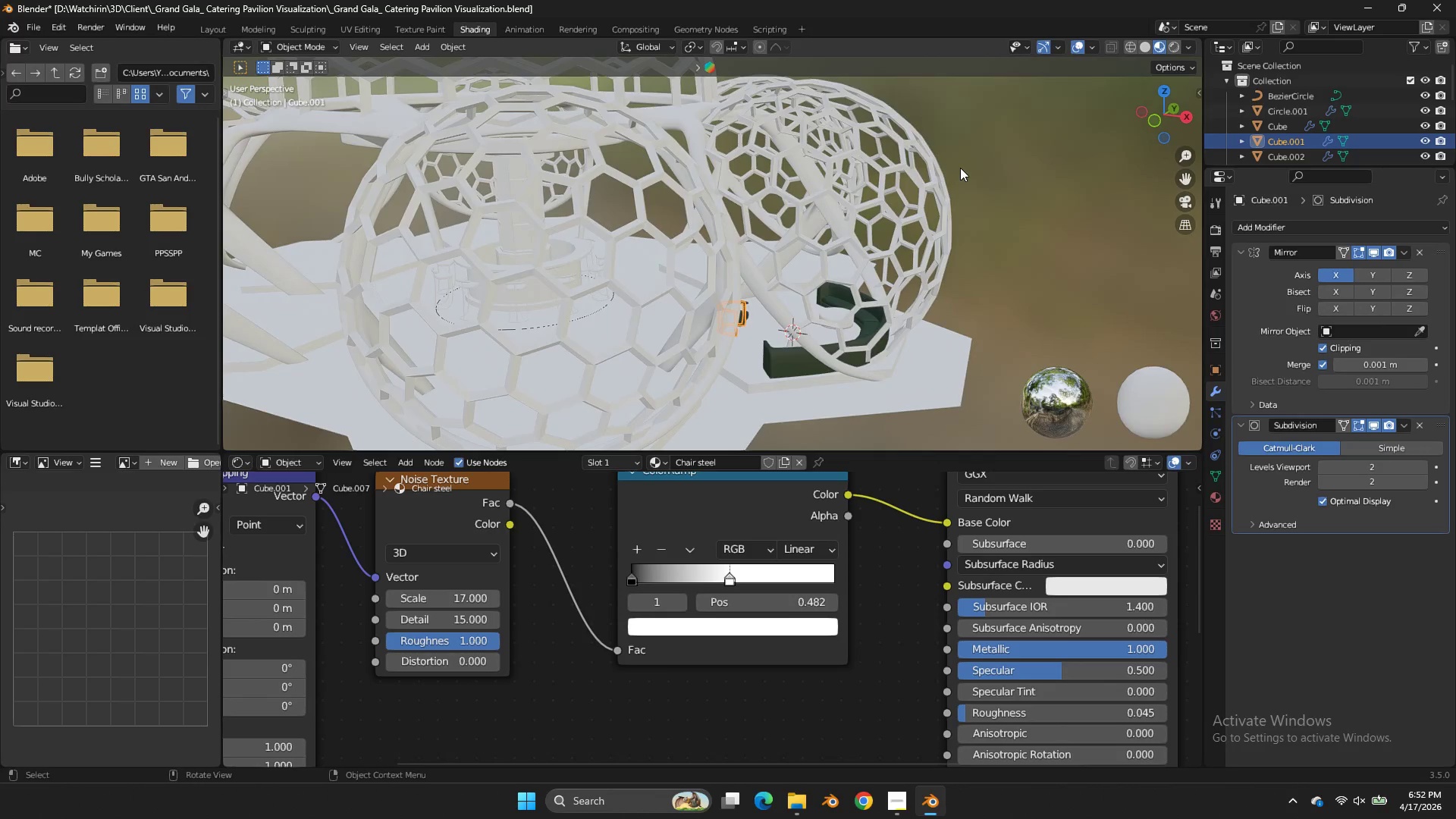 
scroll: coordinate [960, 168], scroll_direction: up, amount: 4.0
 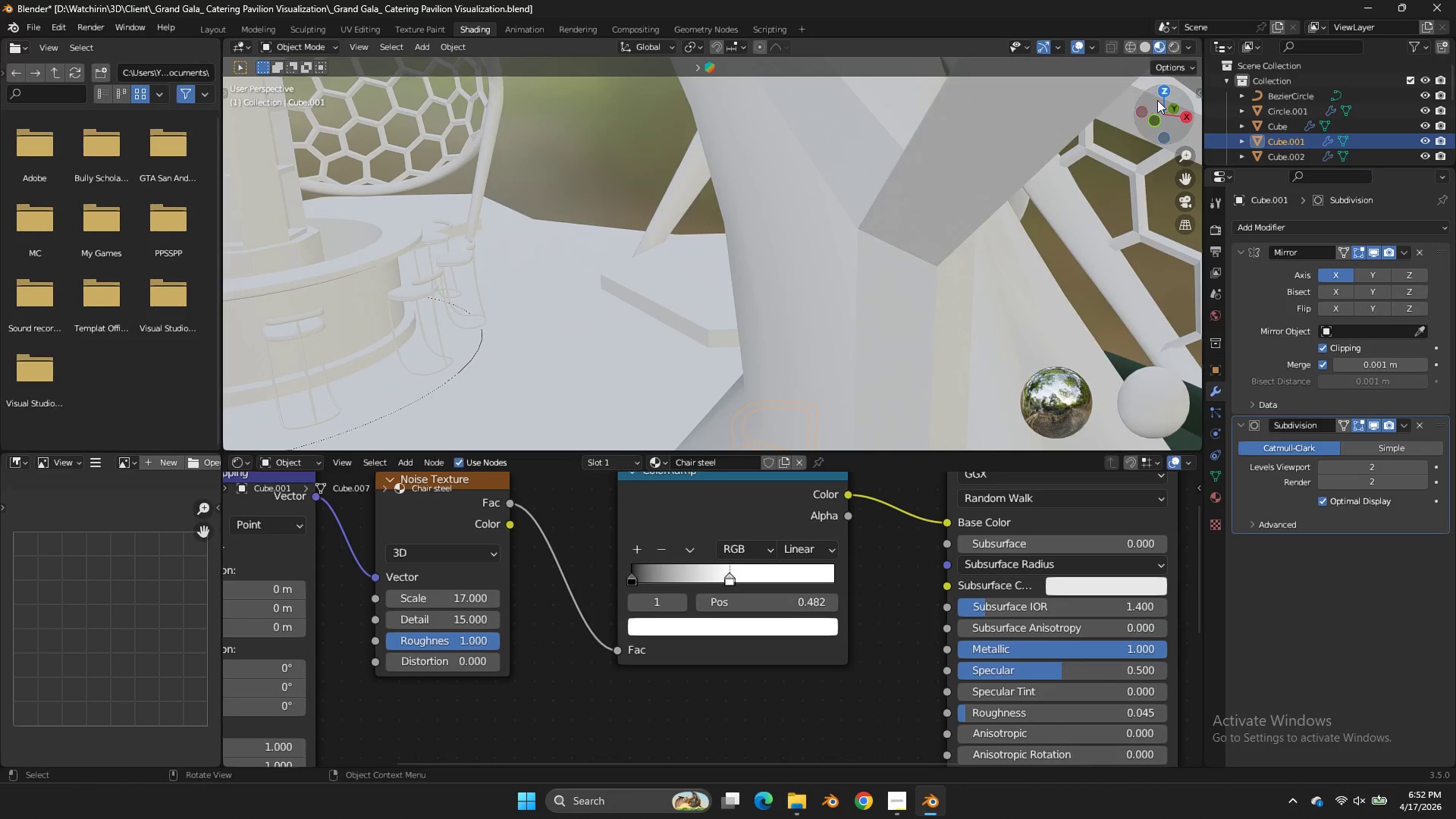 
left_click_drag(start_coordinate=[1157, 100], to_coordinate=[274, 108])
 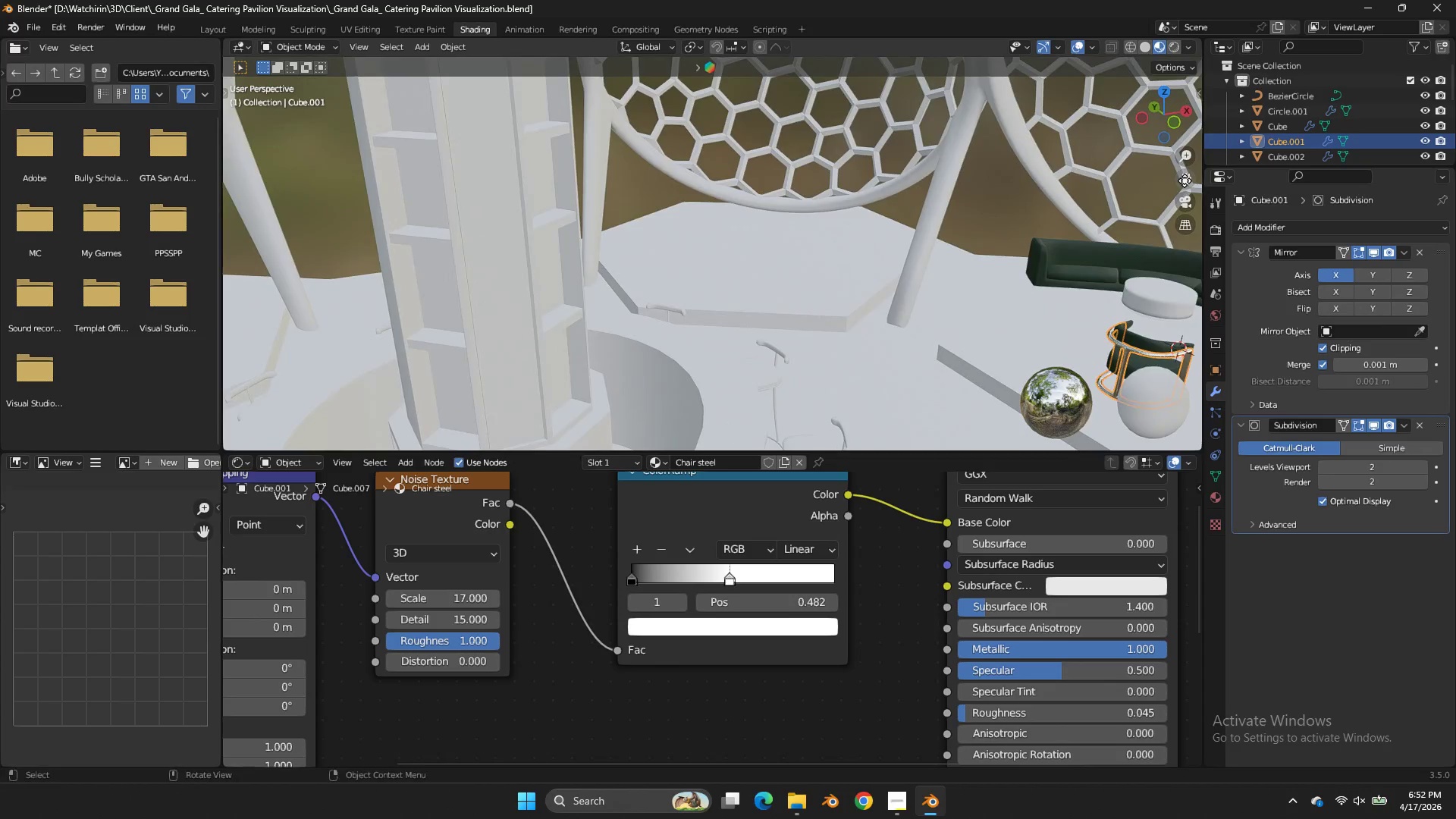 
left_click_drag(start_coordinate=[1181, 178], to_coordinate=[818, 72])
 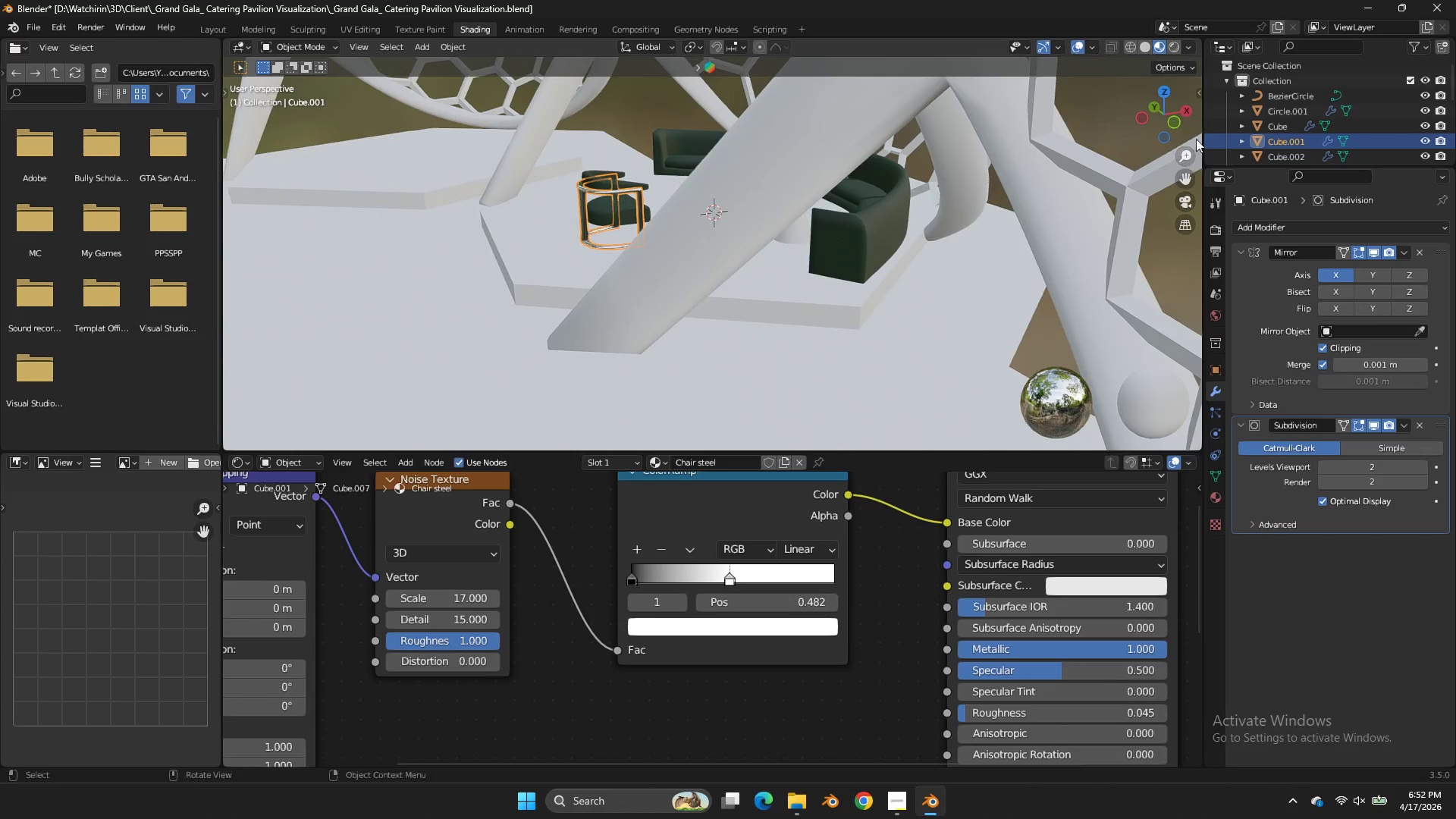 
left_click_drag(start_coordinate=[1168, 103], to_coordinate=[284, 117])
 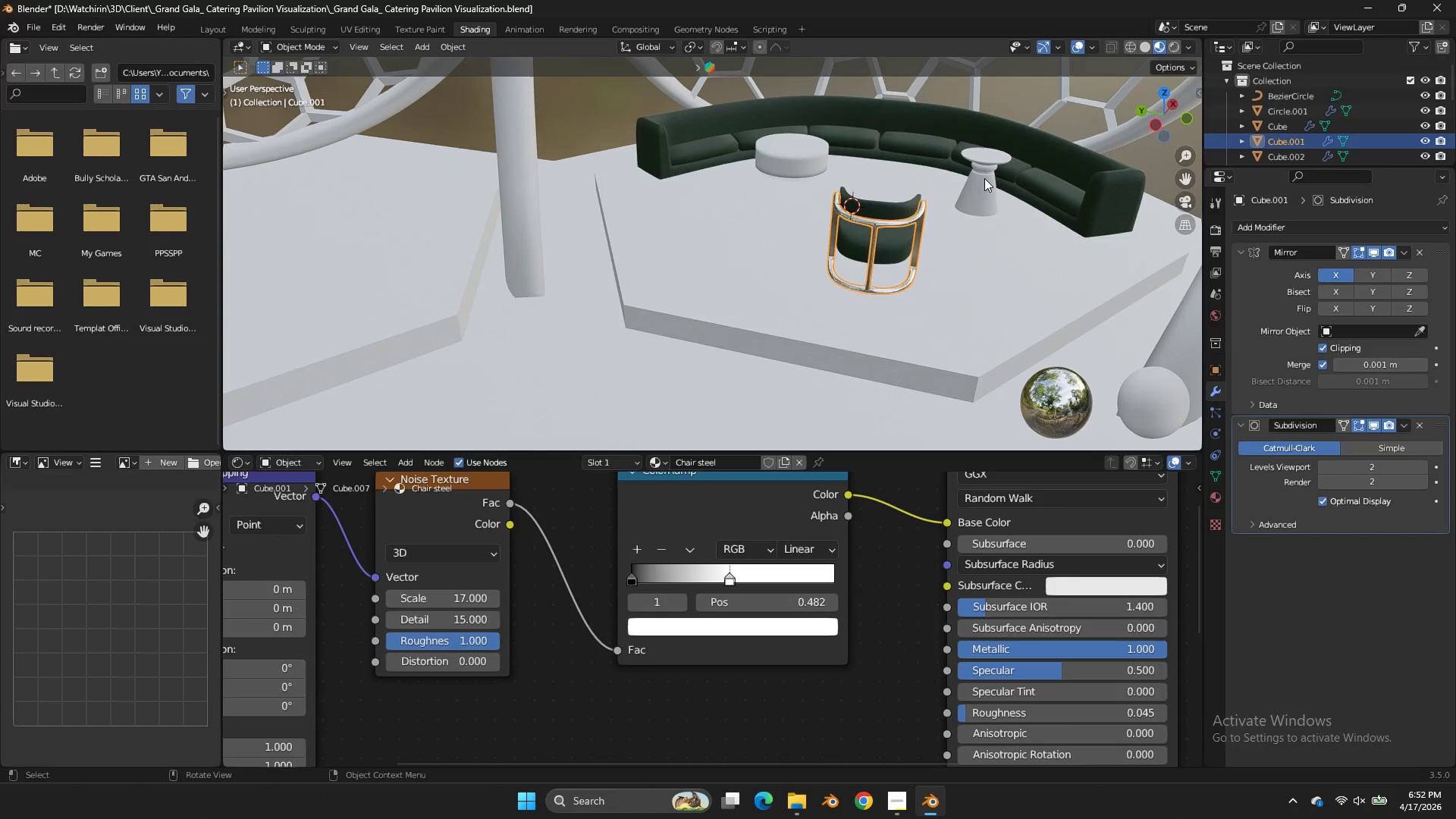 
scroll: coordinate [1192, 150], scroll_direction: up, amount: 1.0
 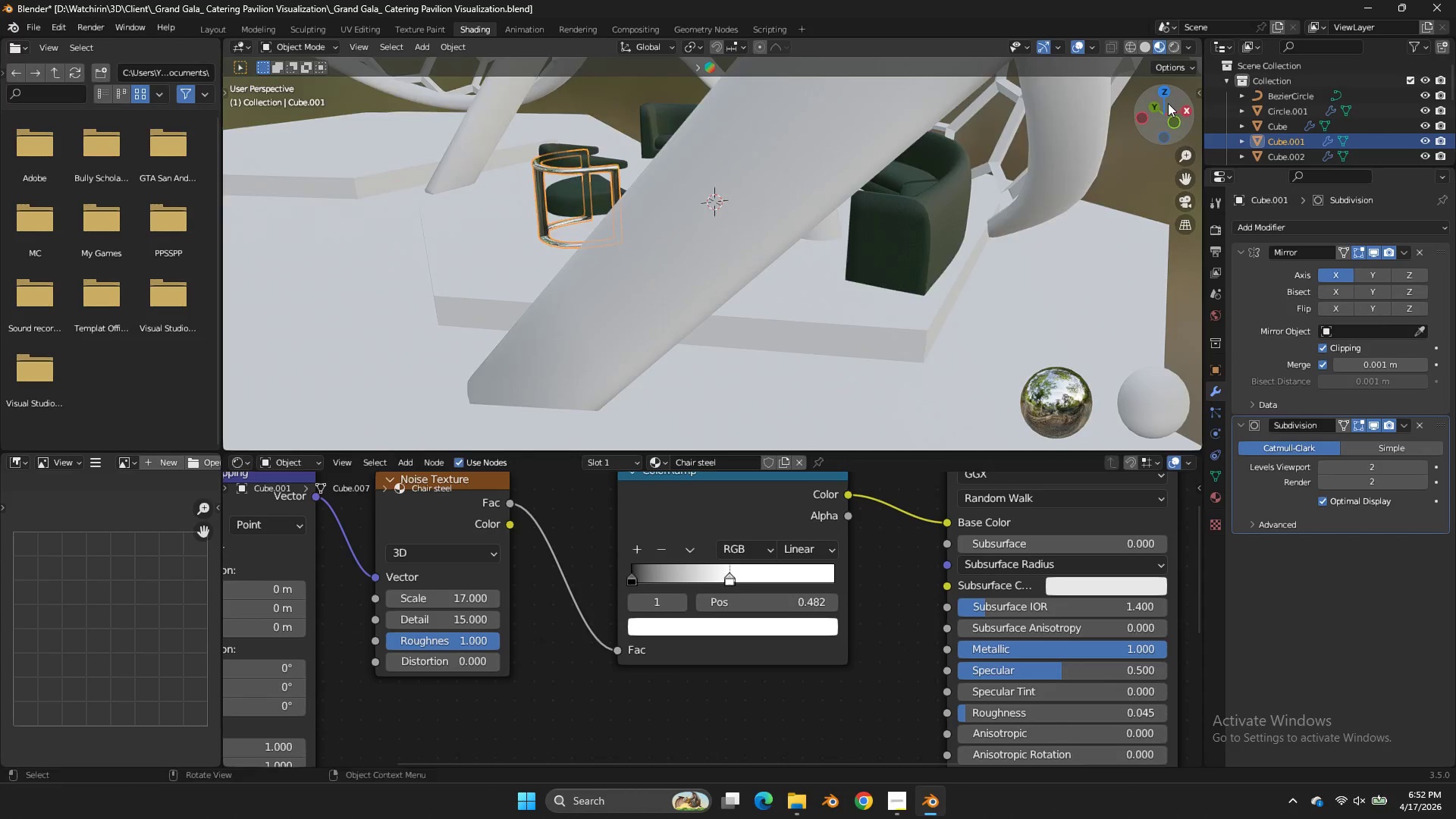 
left_click([984, 178])
 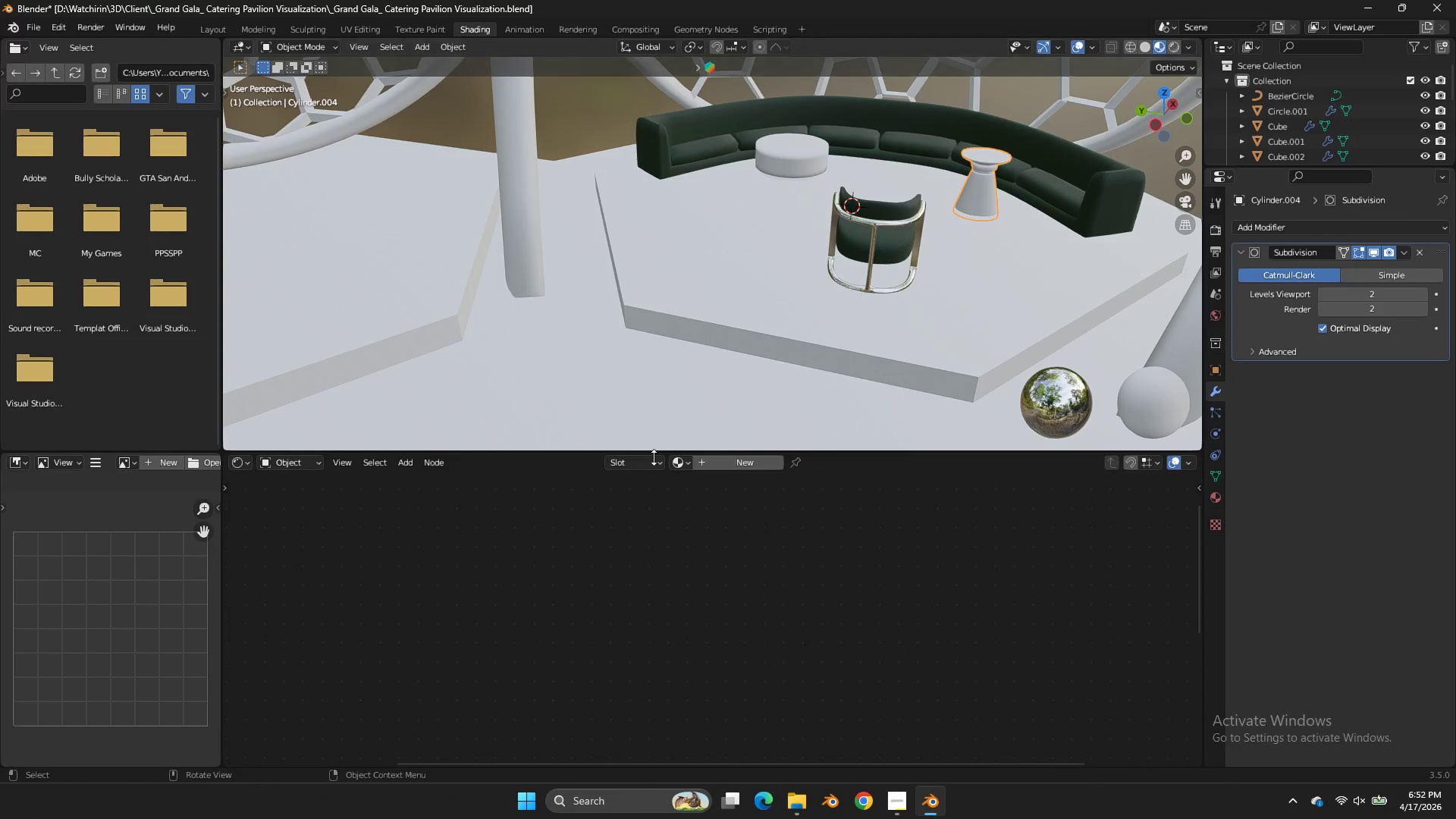 
left_click([679, 464])
 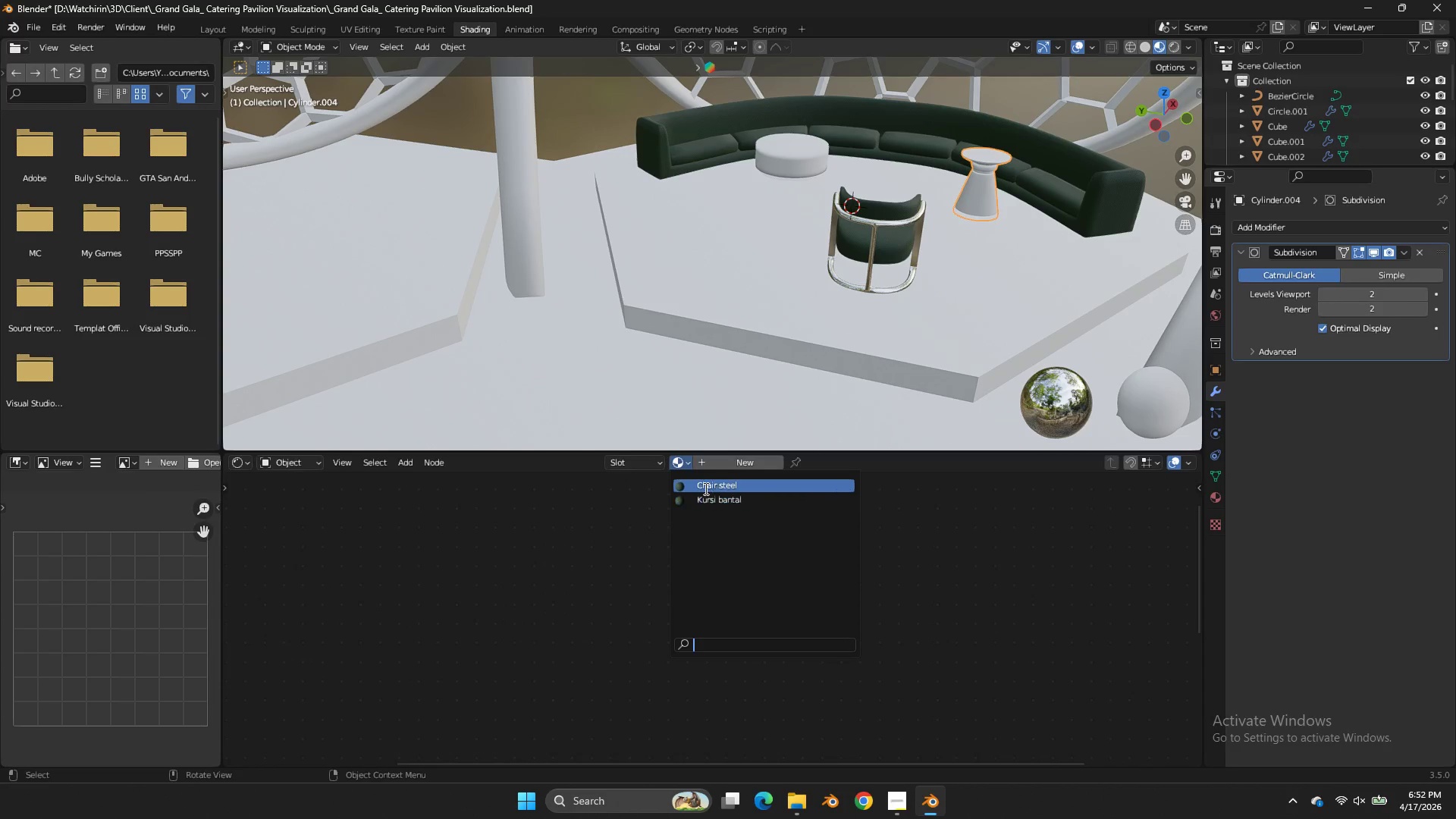 
left_click([704, 488])
 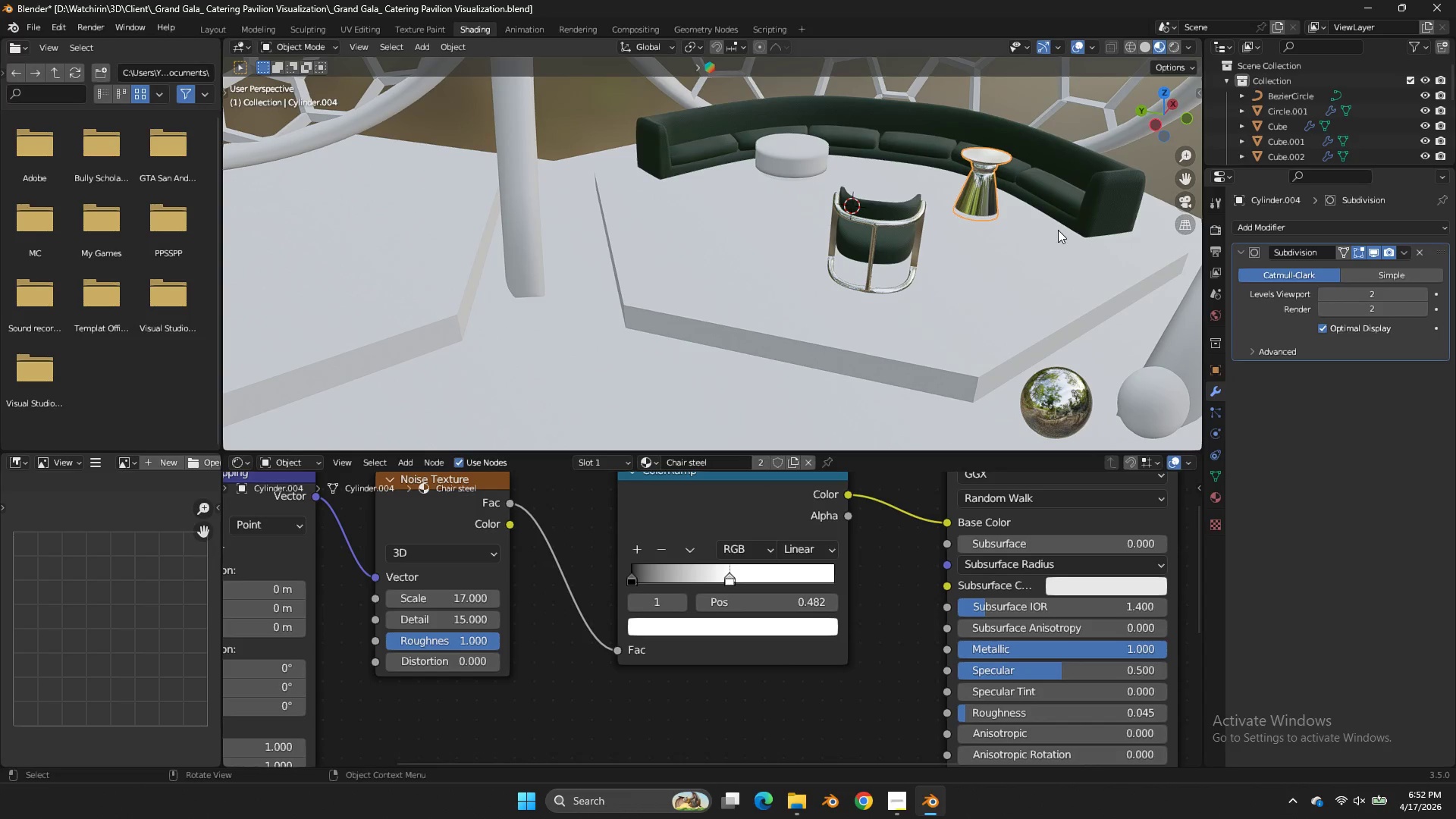 
left_click([1051, 187])
 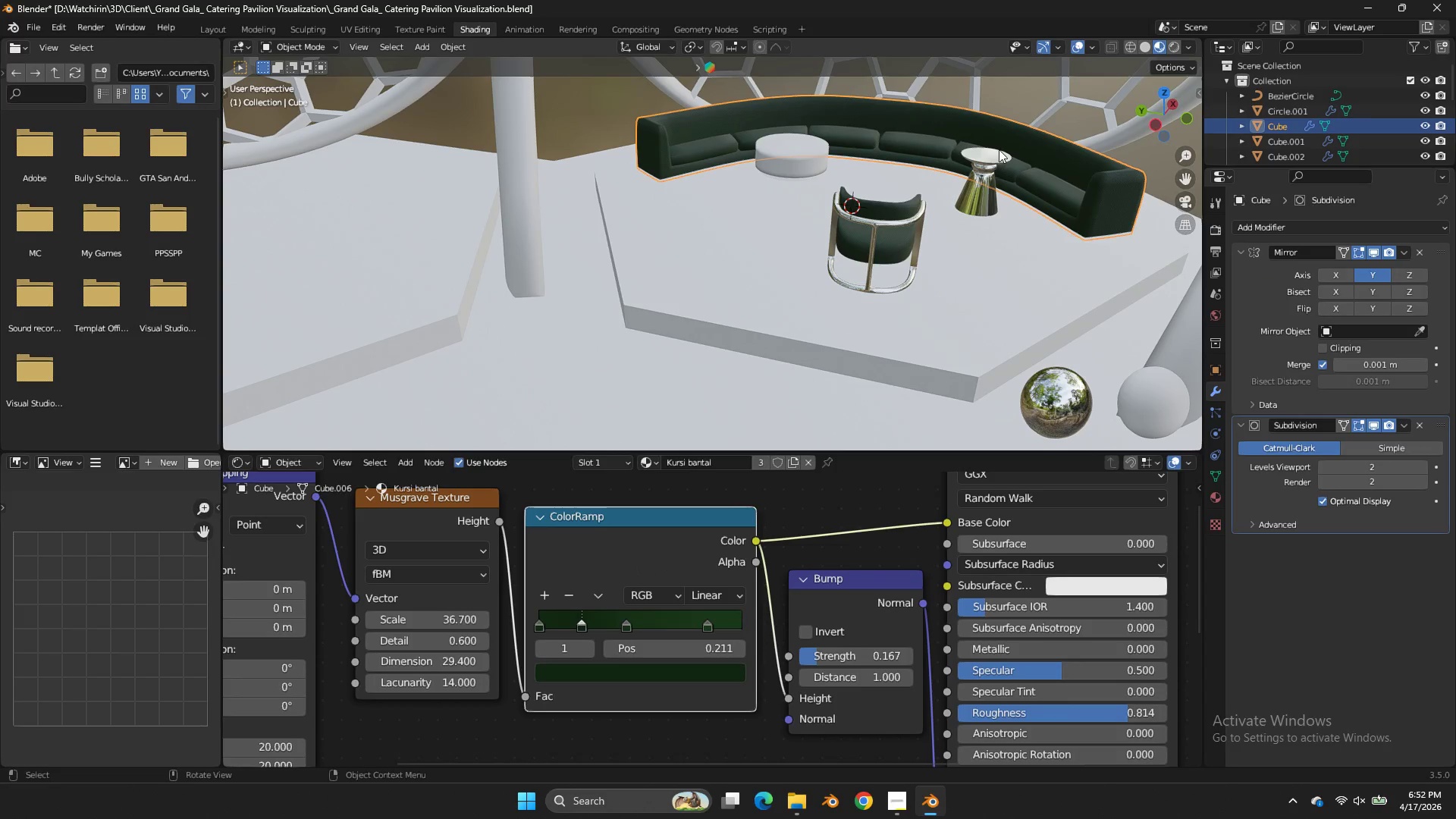 
left_click([999, 149])
 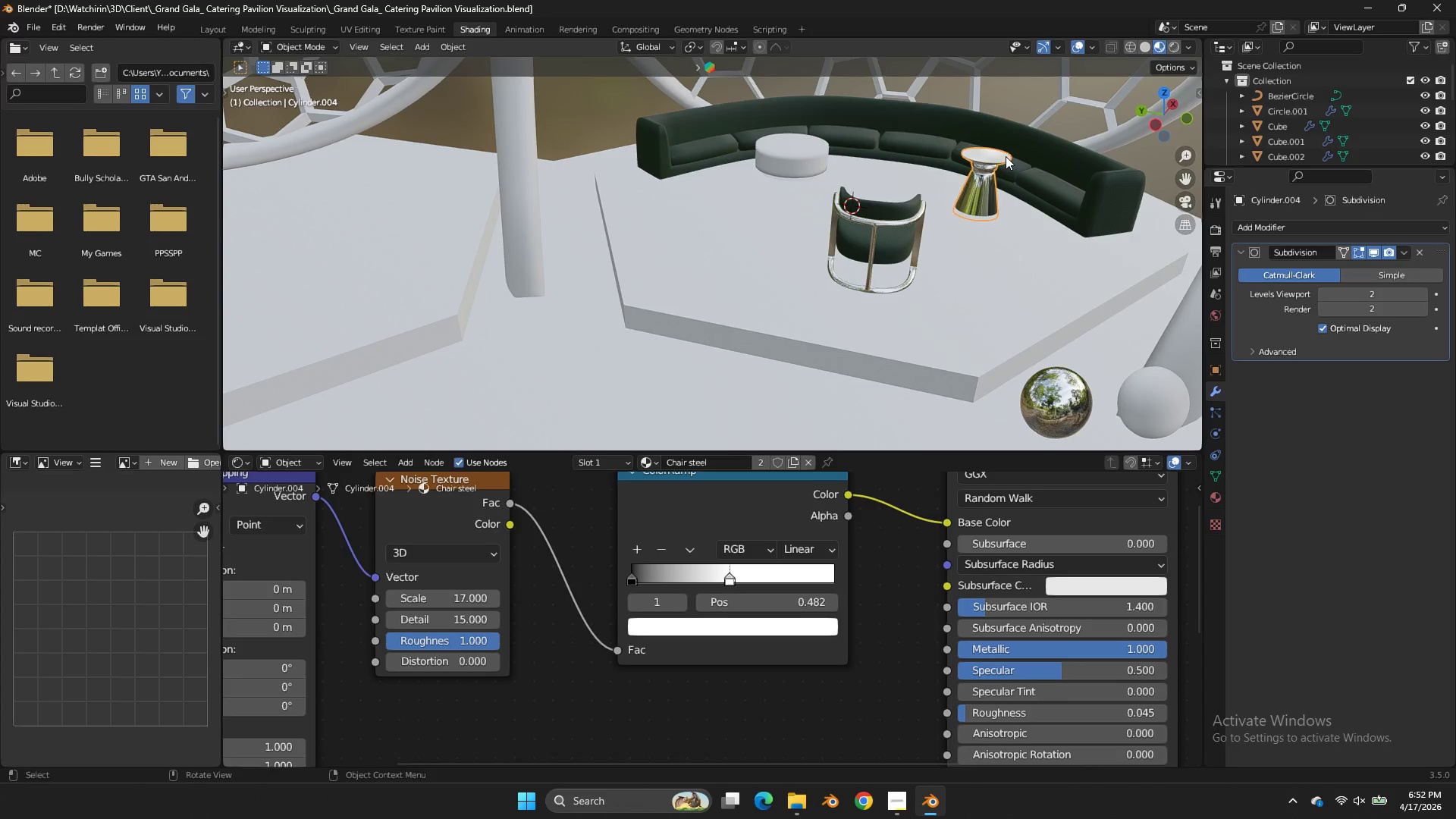 
scroll: coordinate [1006, 156], scroll_direction: up, amount: 3.0
 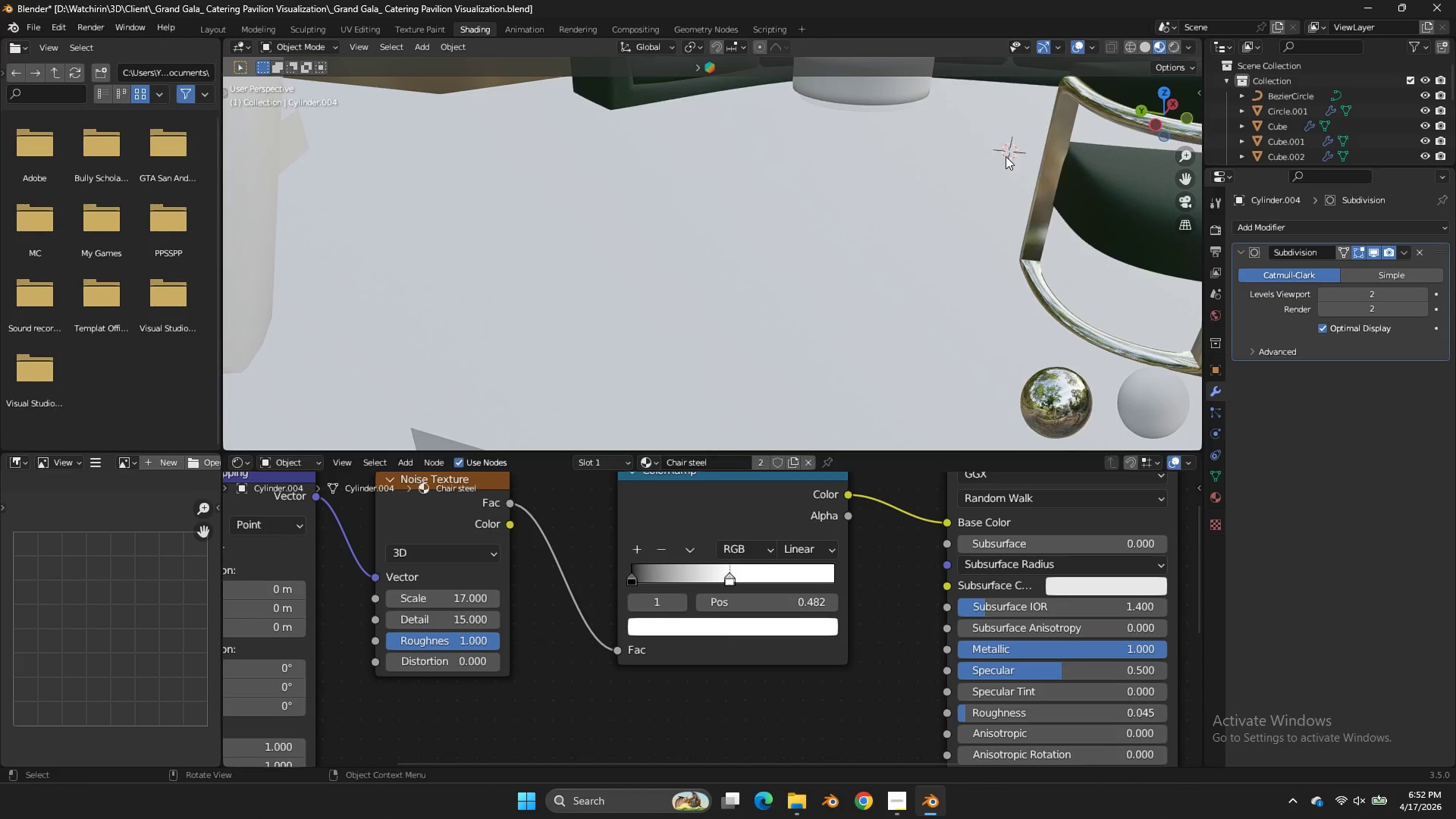 
key(NumpadDivide)
 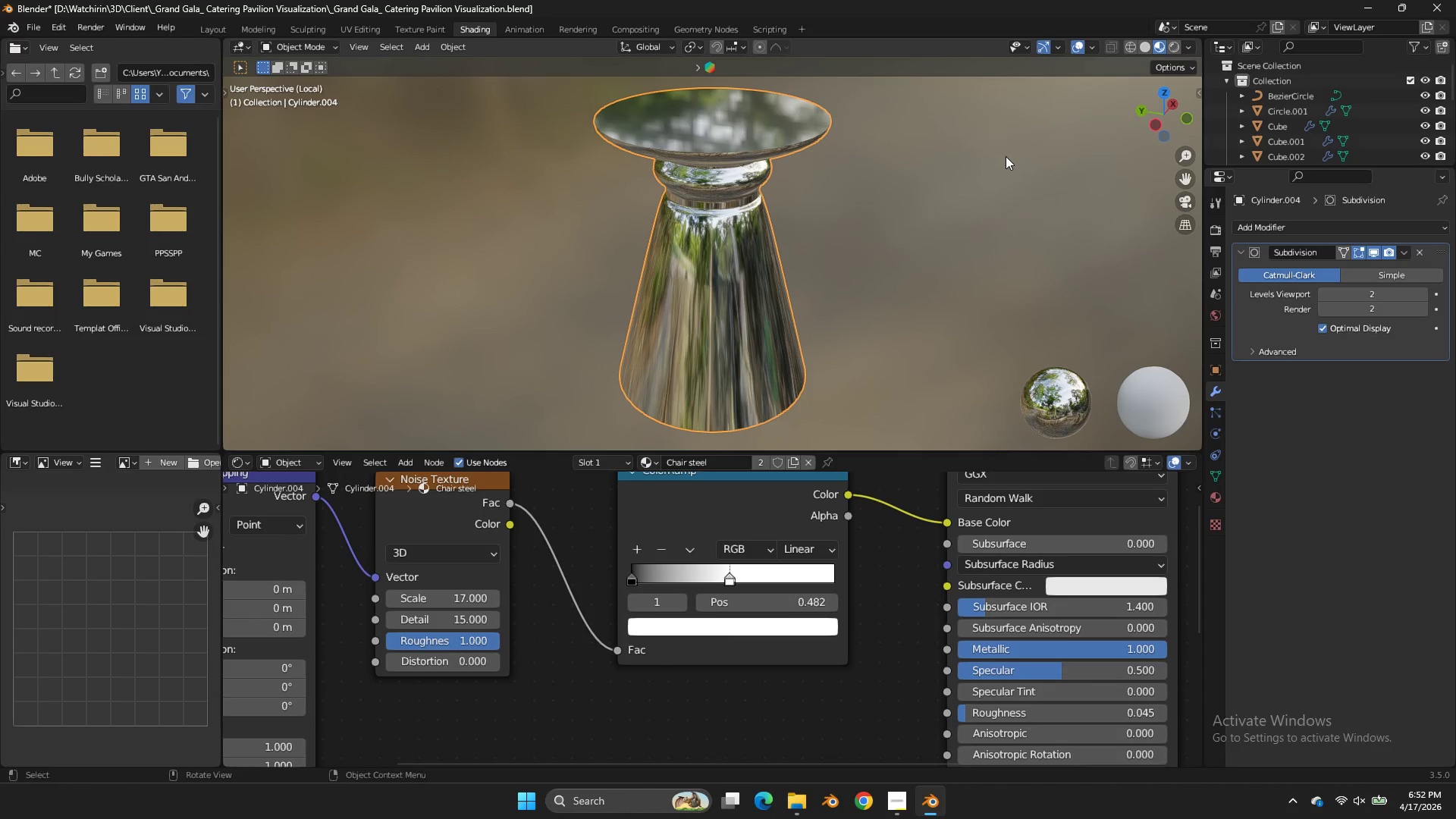 
left_click_drag(start_coordinate=[1156, 113], to_coordinate=[1166, 85])
 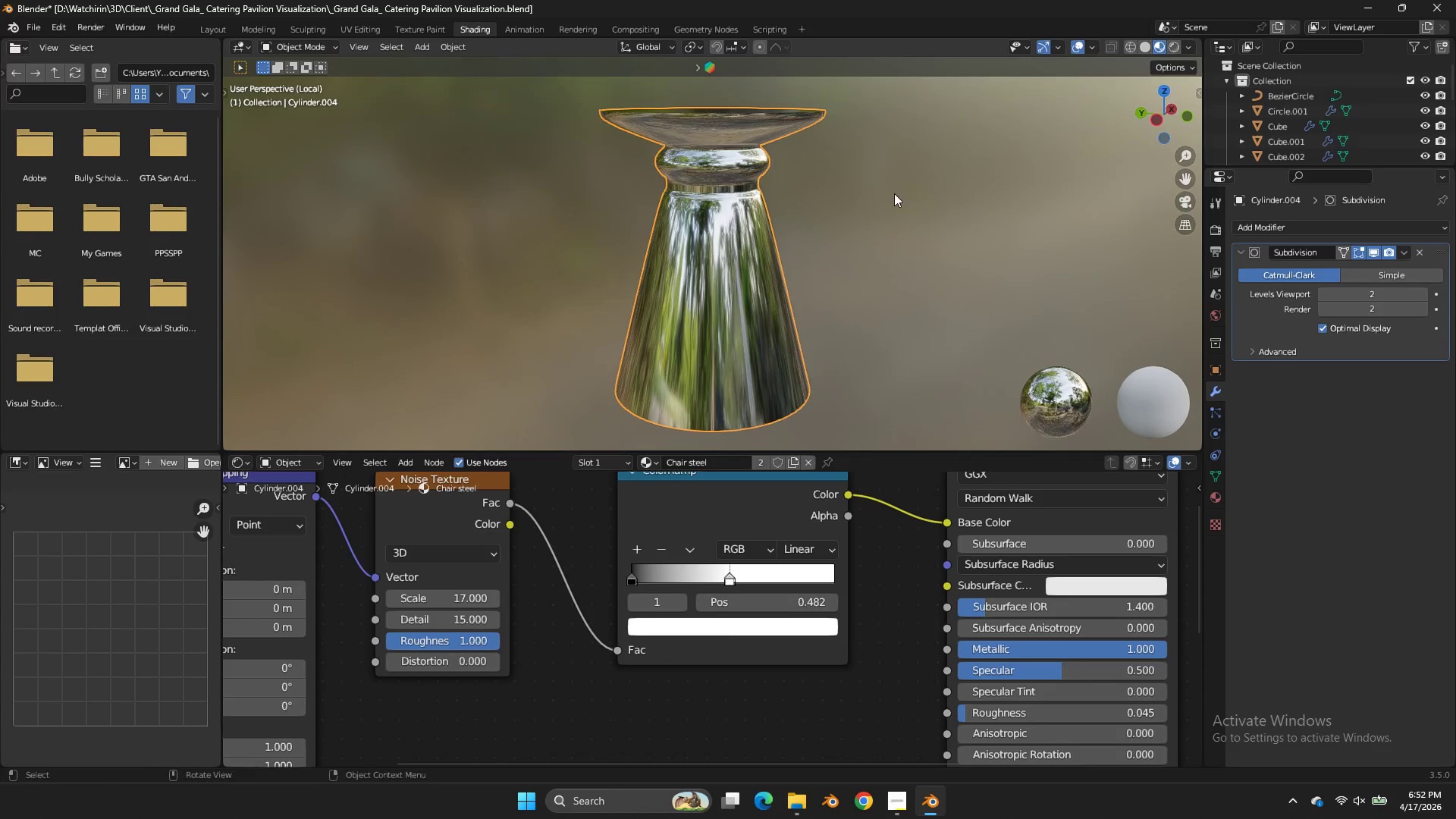 
scroll: coordinate [894, 193], scroll_direction: up, amount: 2.0
 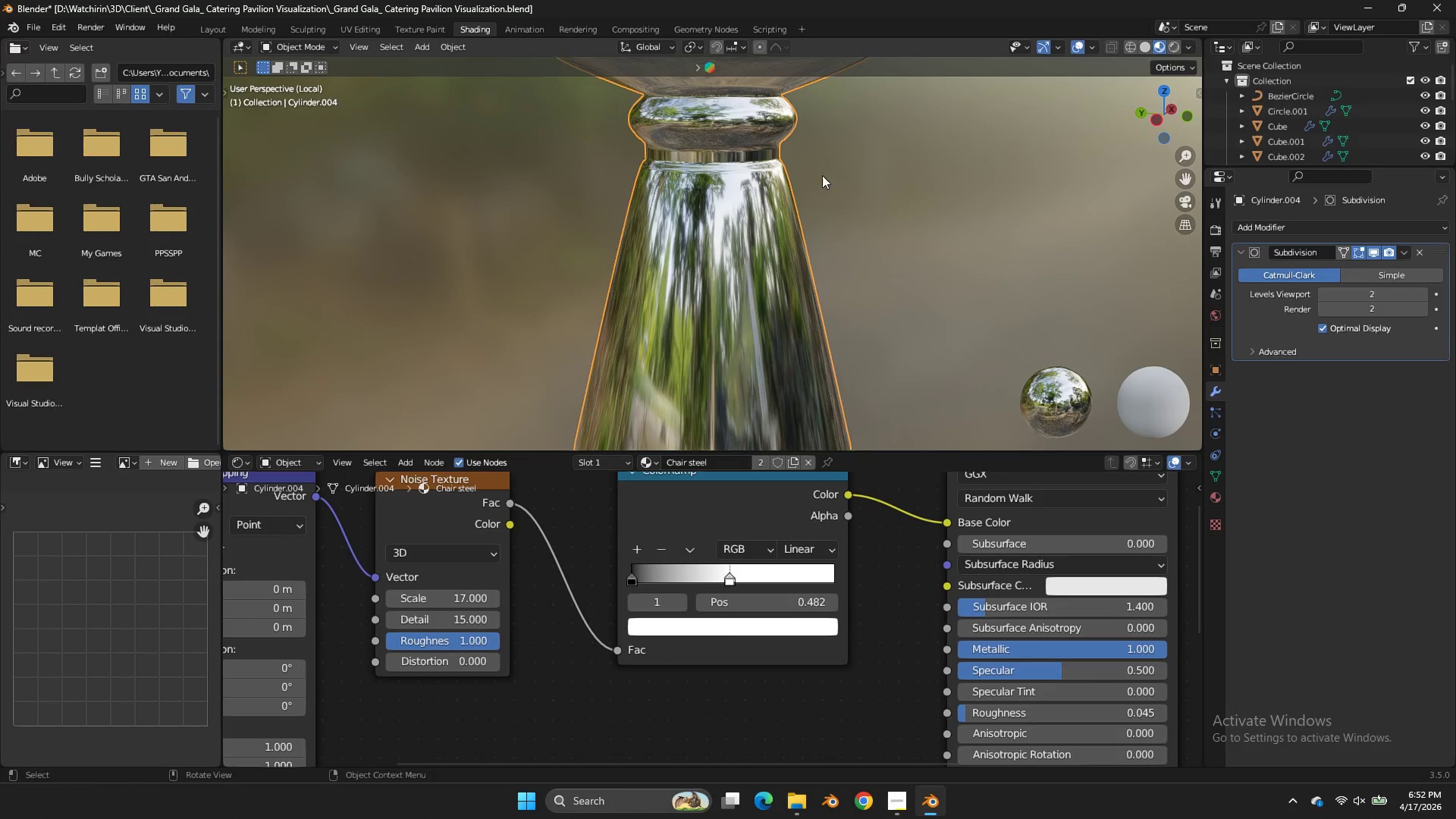 
key(Tab)
 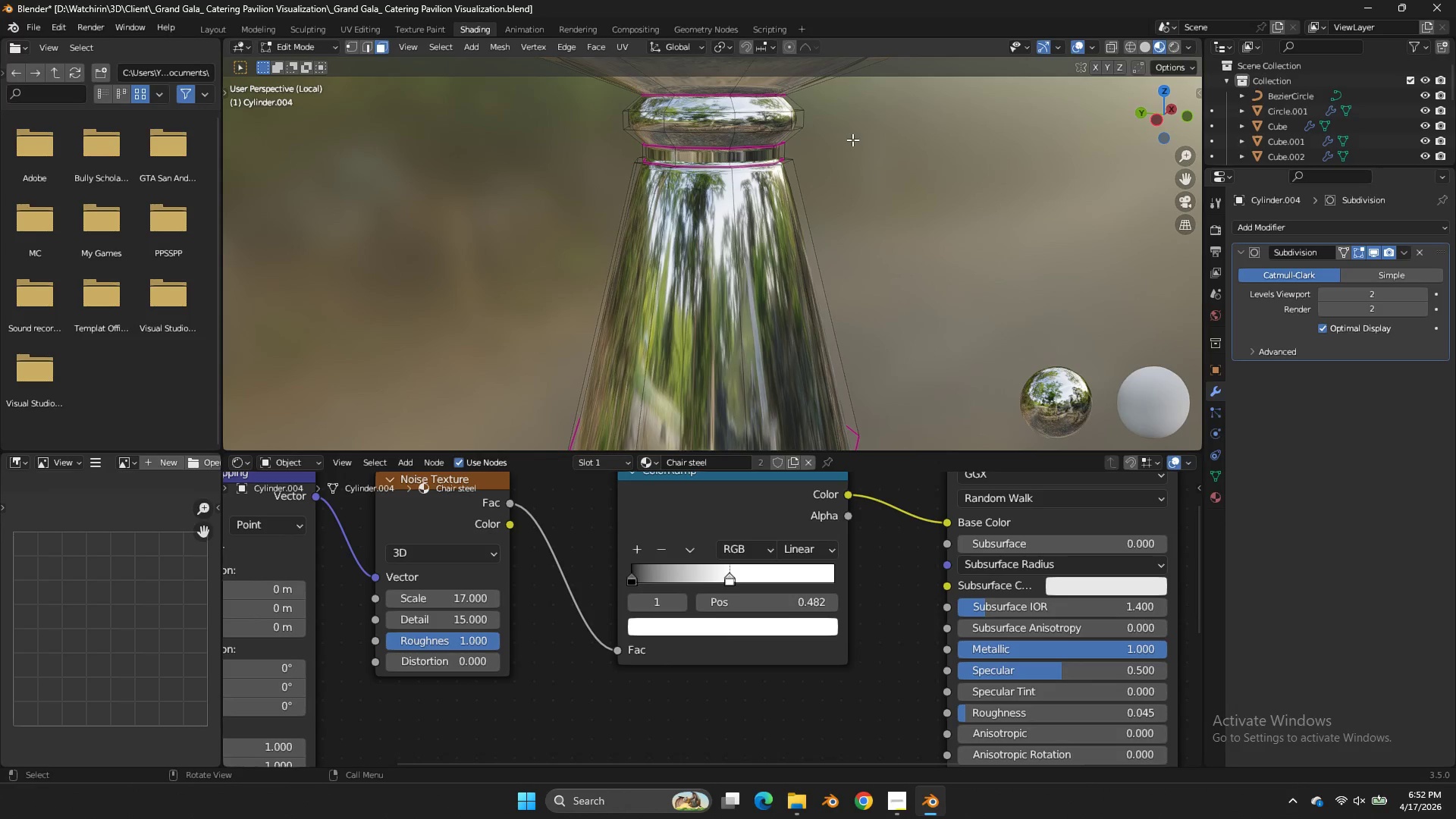 
hold_key(key=AltLeft, duration=1.01)
 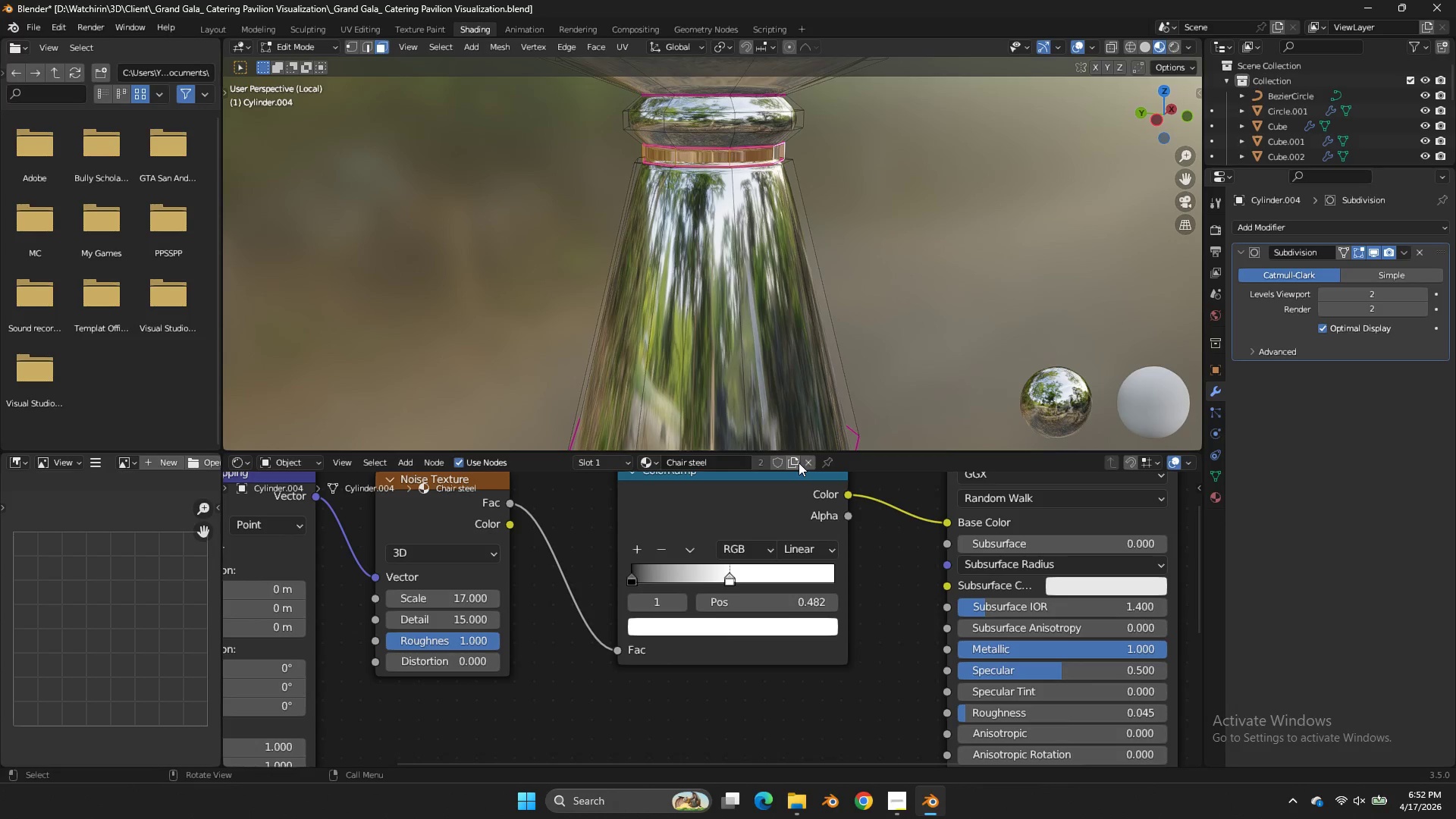 
left_click([796, 463])
 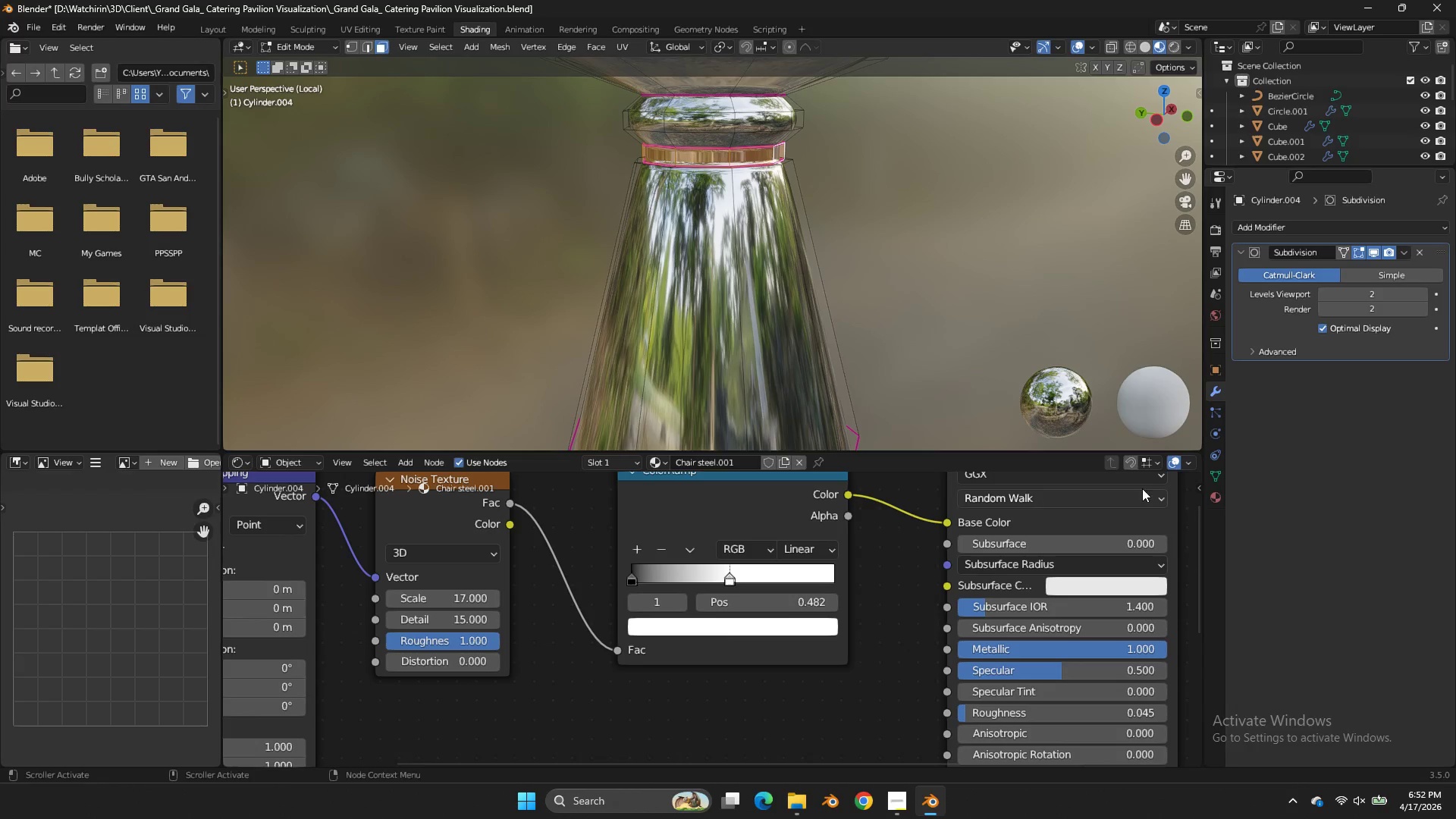 
left_click([1216, 480])
 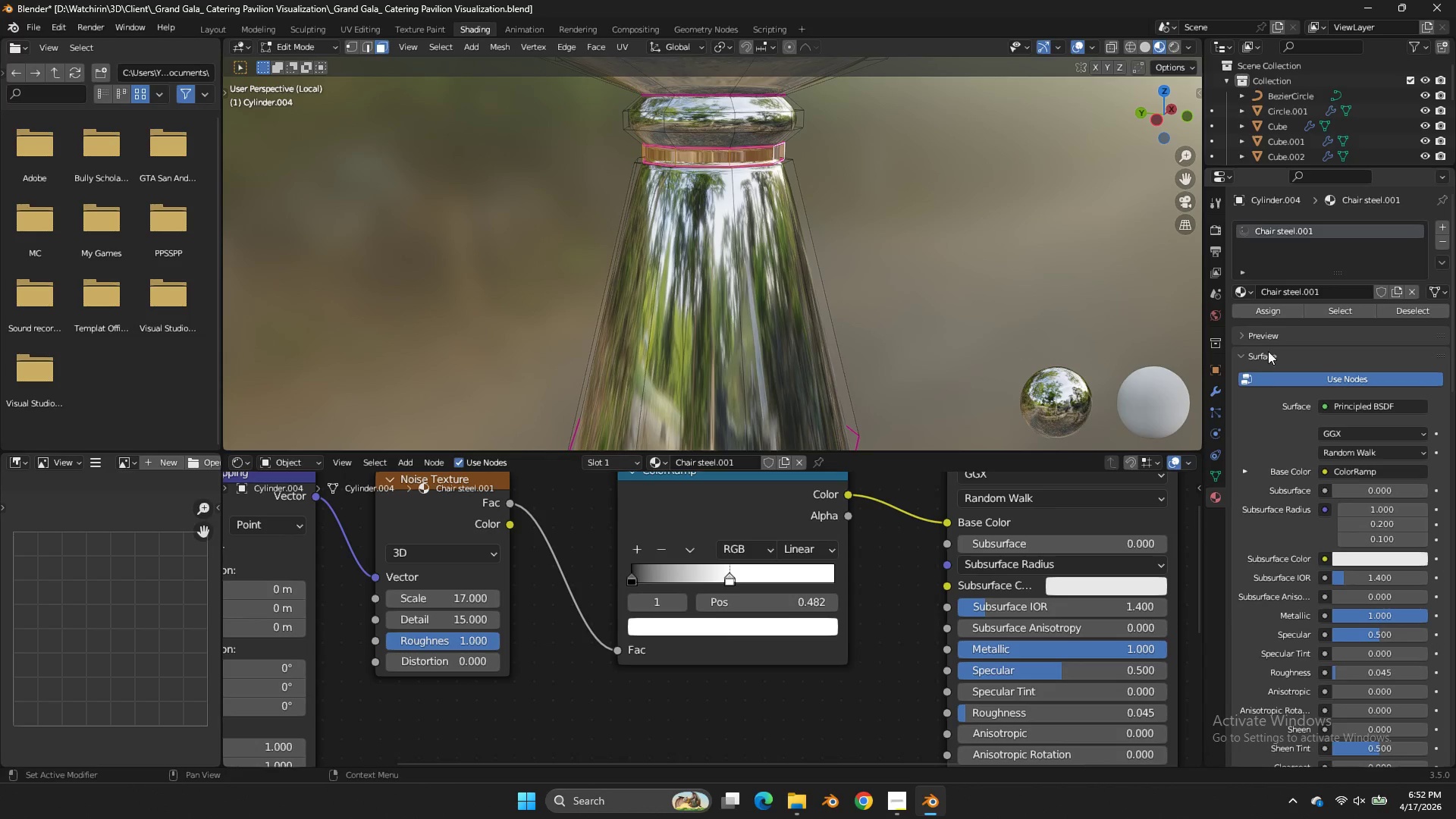 
left_click([1270, 312])
 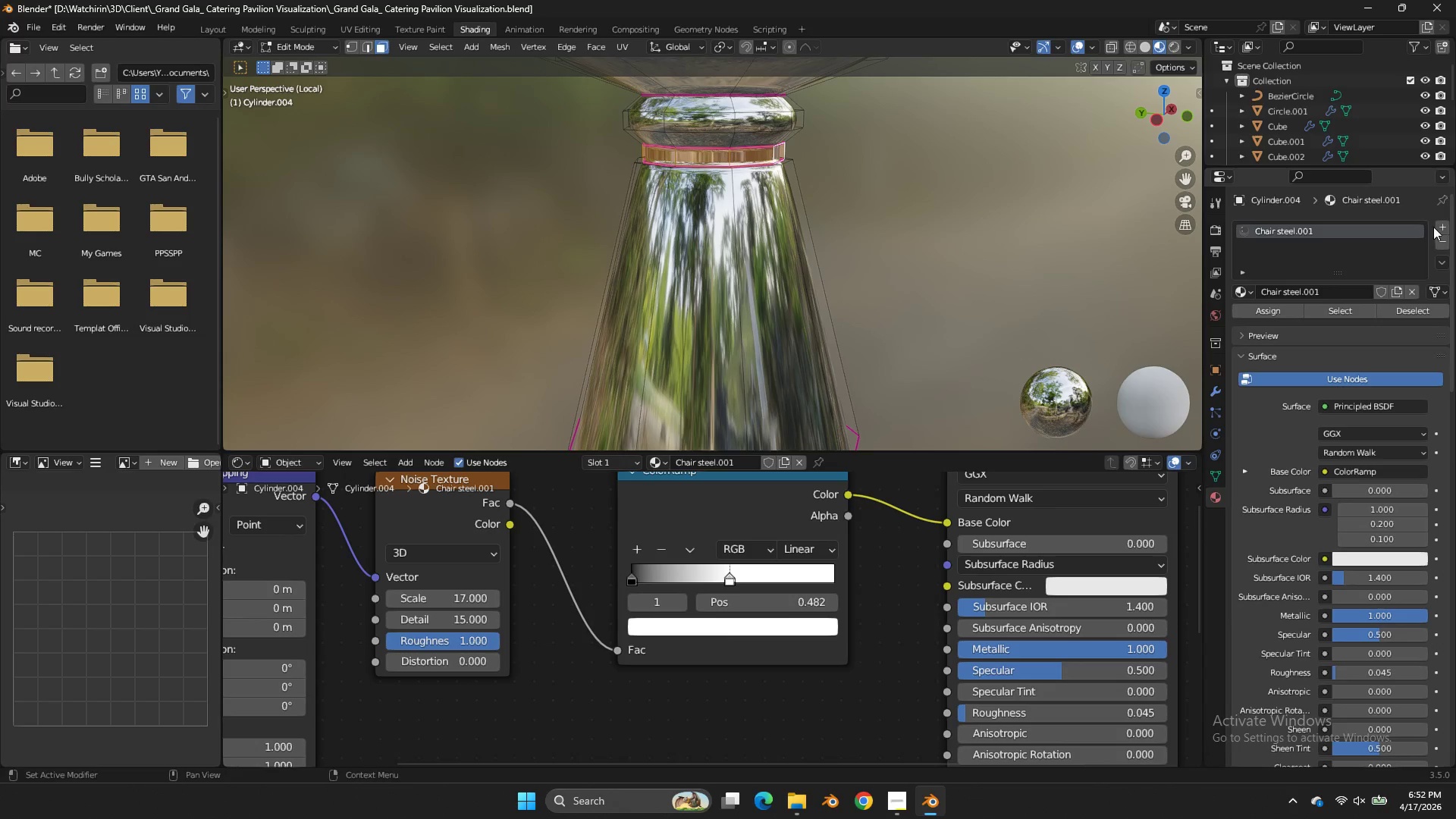 
left_click([1437, 229])
 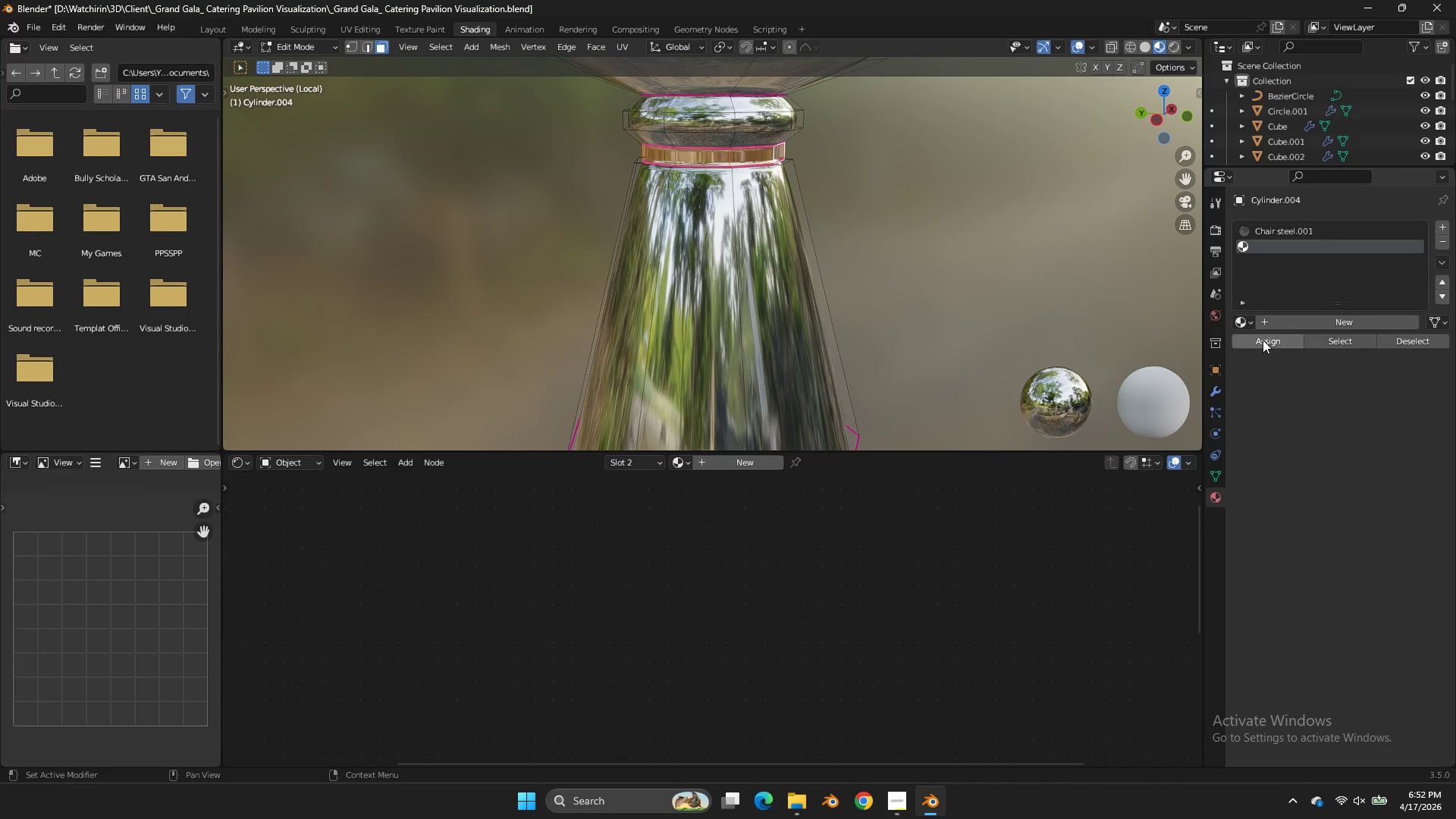 
double_click([1263, 340])
 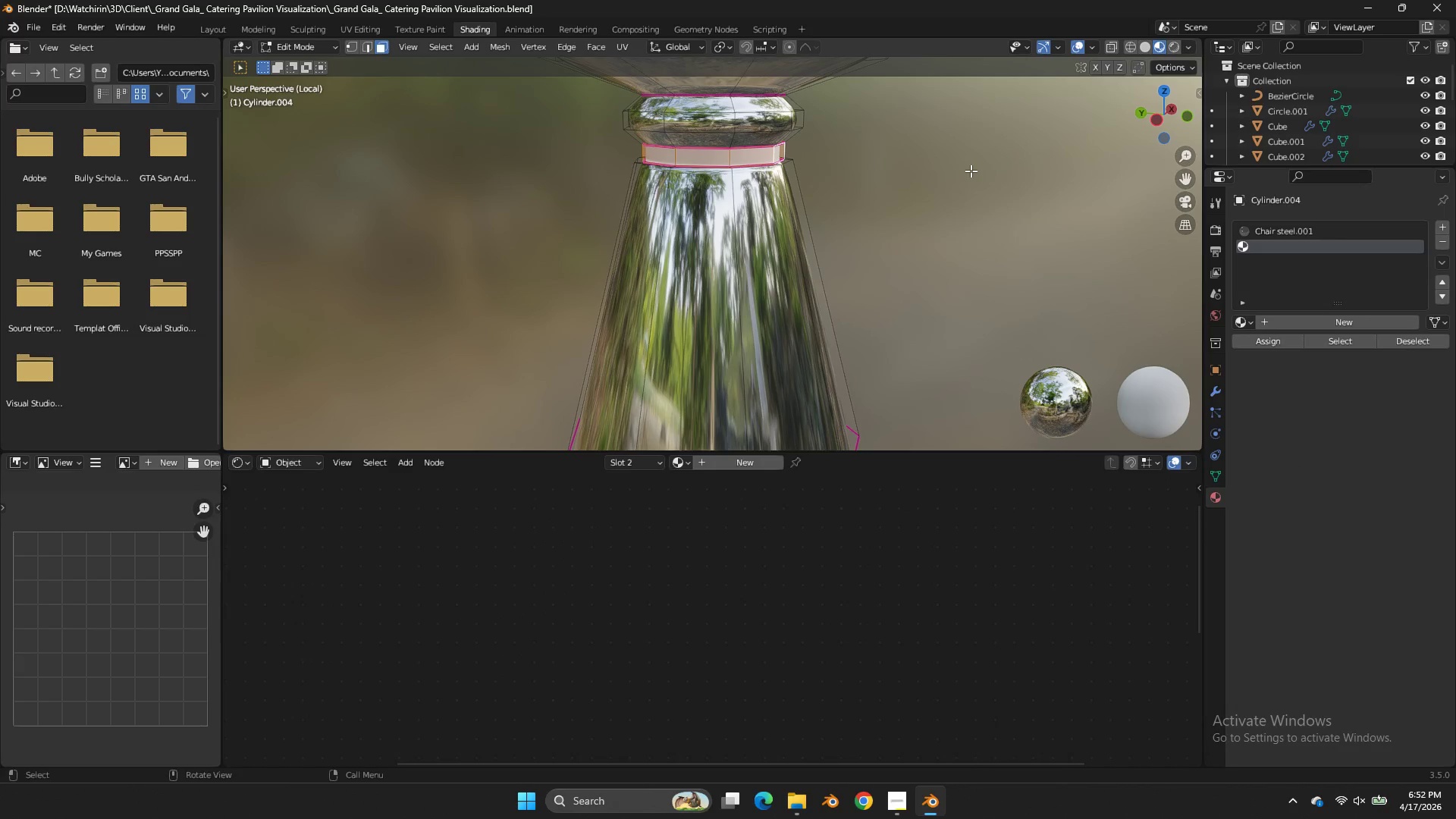 
type(zz)
 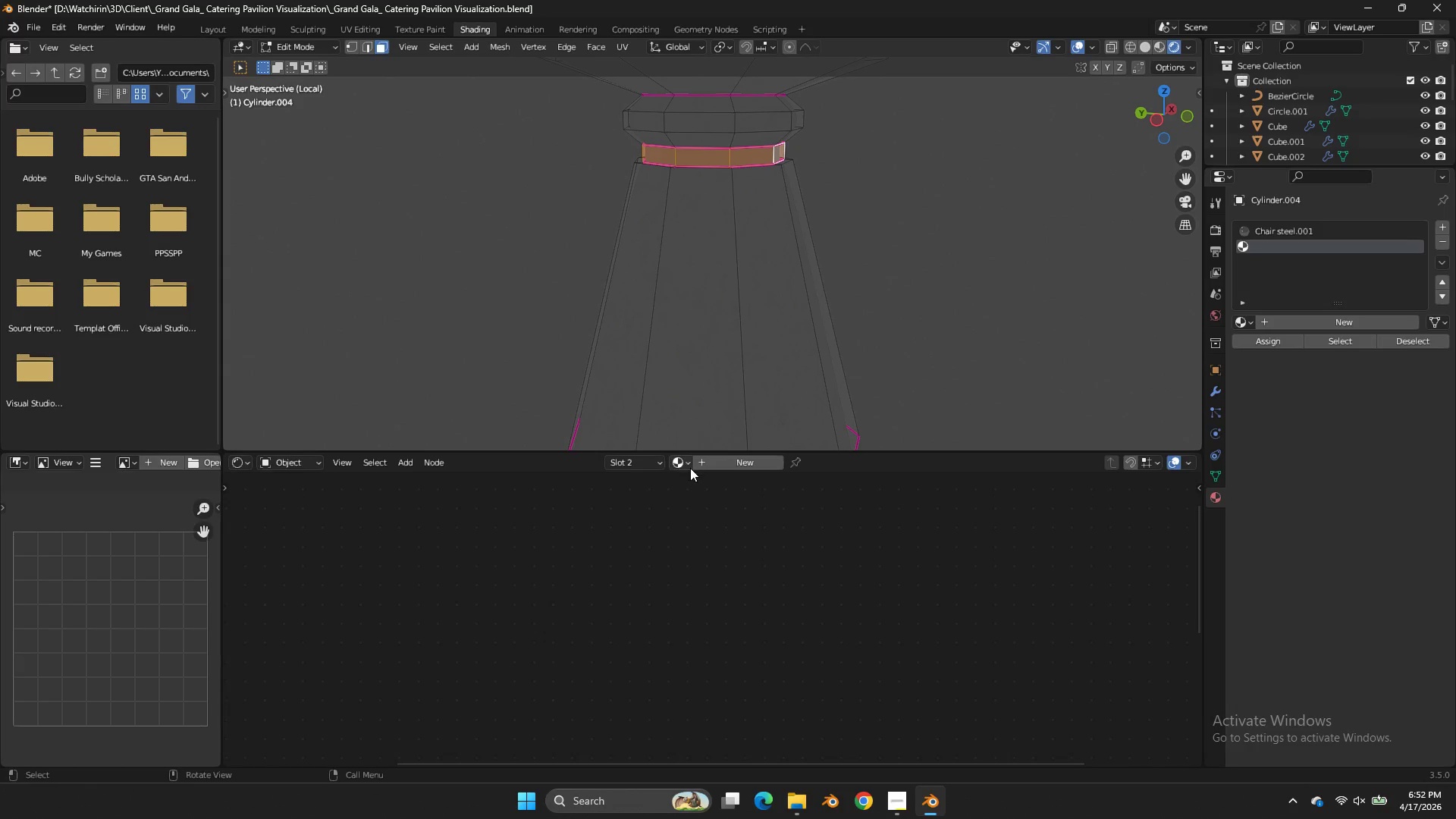 
double_click([690, 468])
 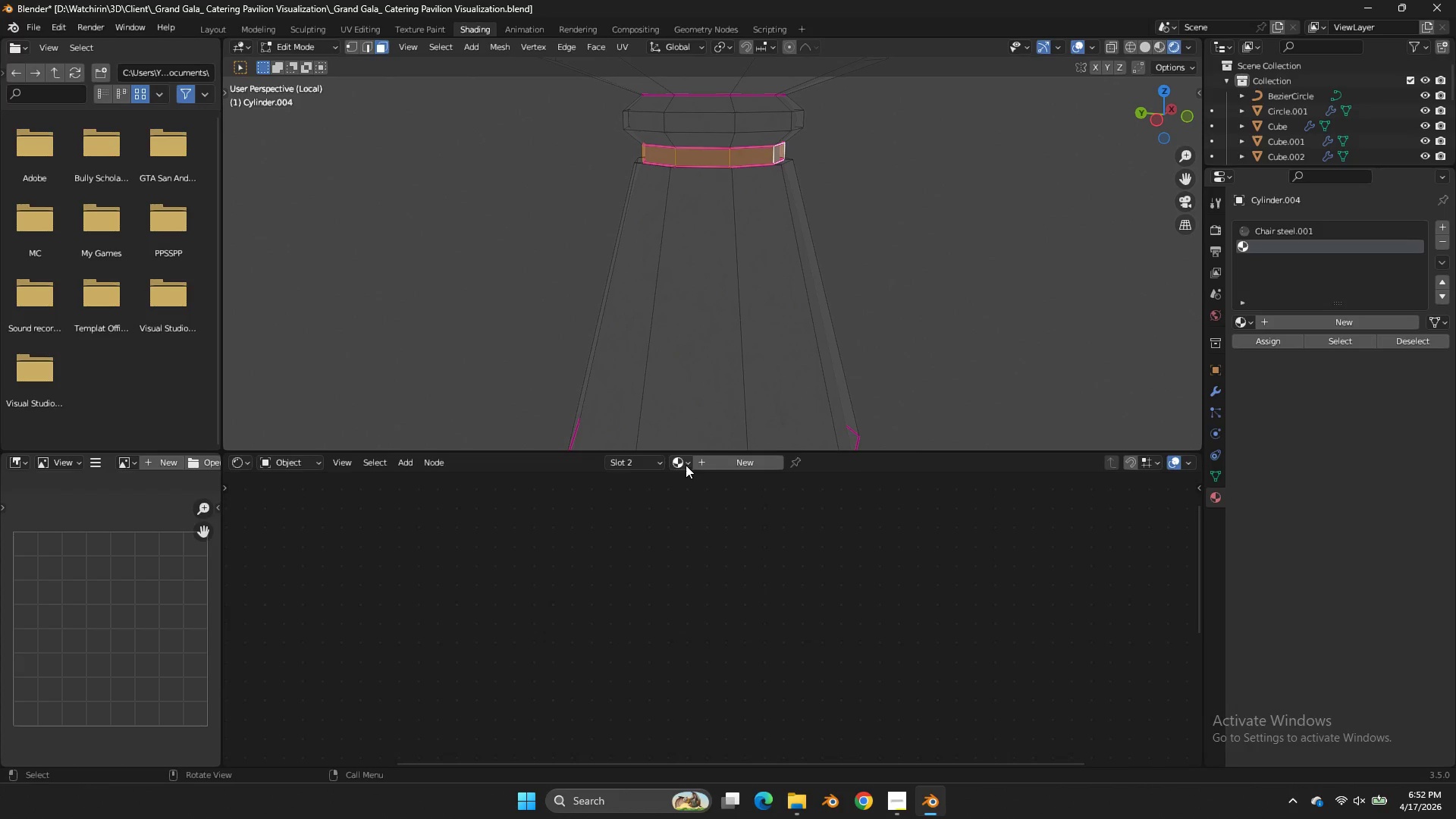 
triple_click([686, 465])
 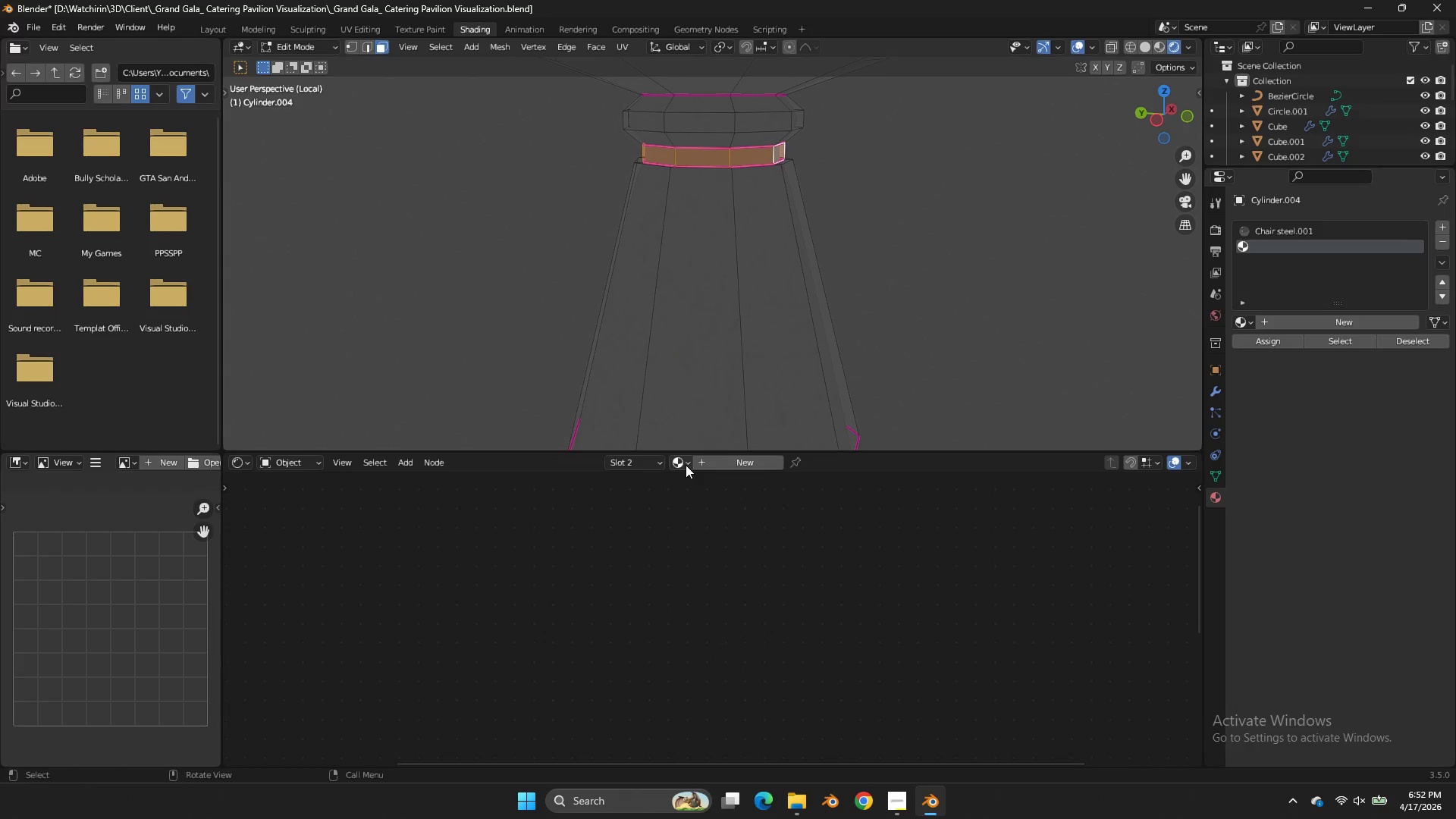 
double_click([686, 465])
 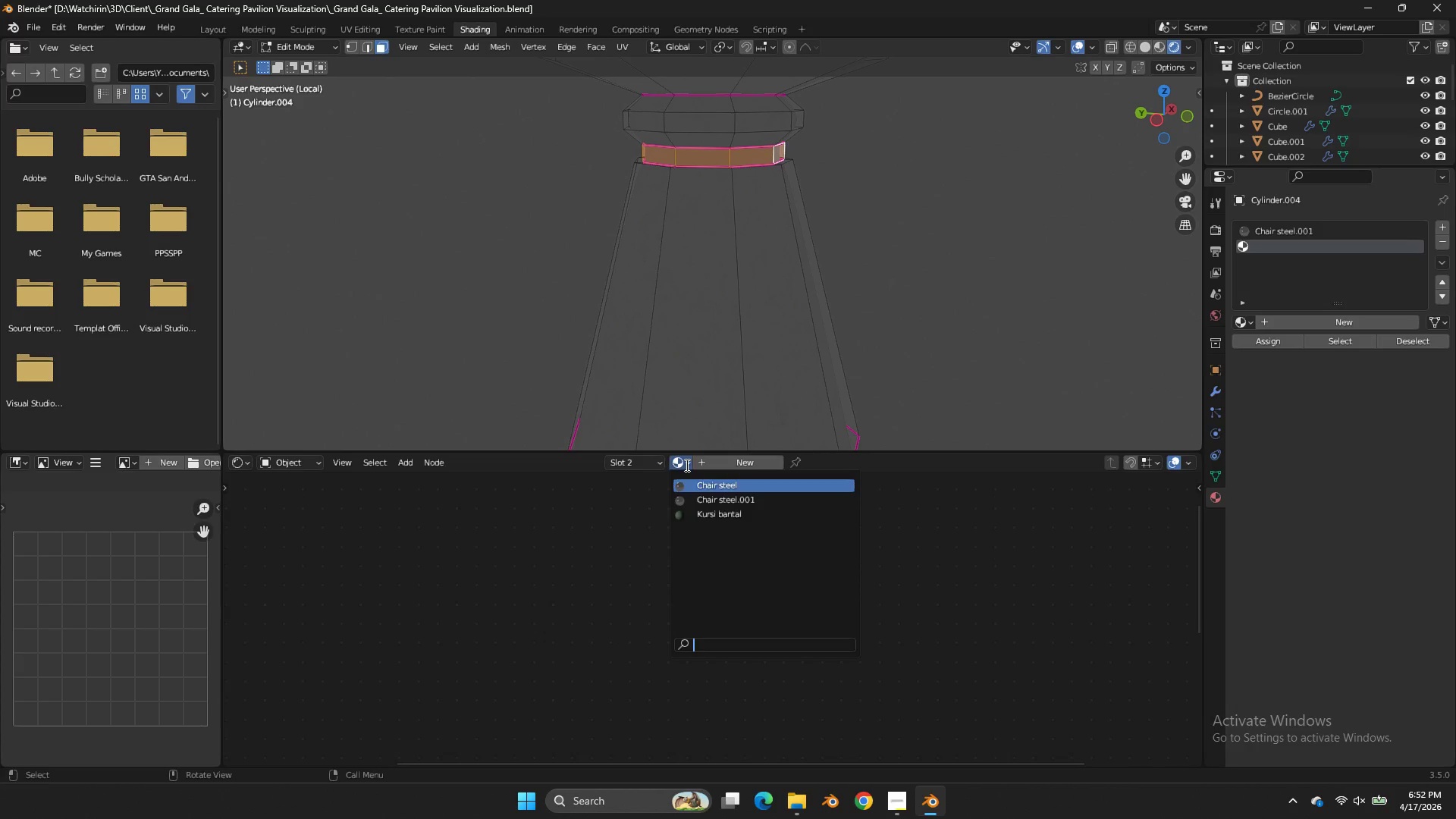 
triple_click([686, 465])
 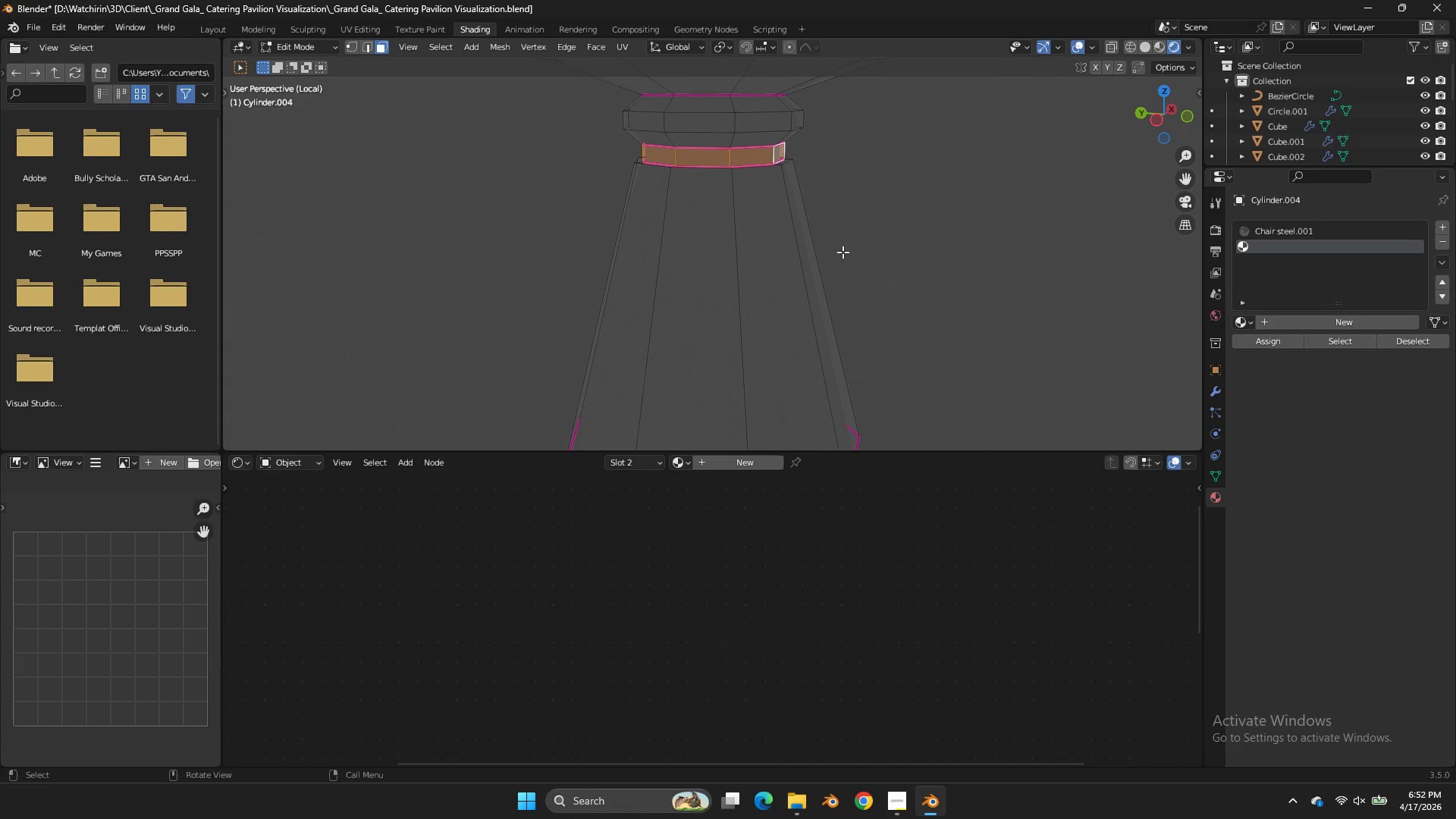 
key(Z)
 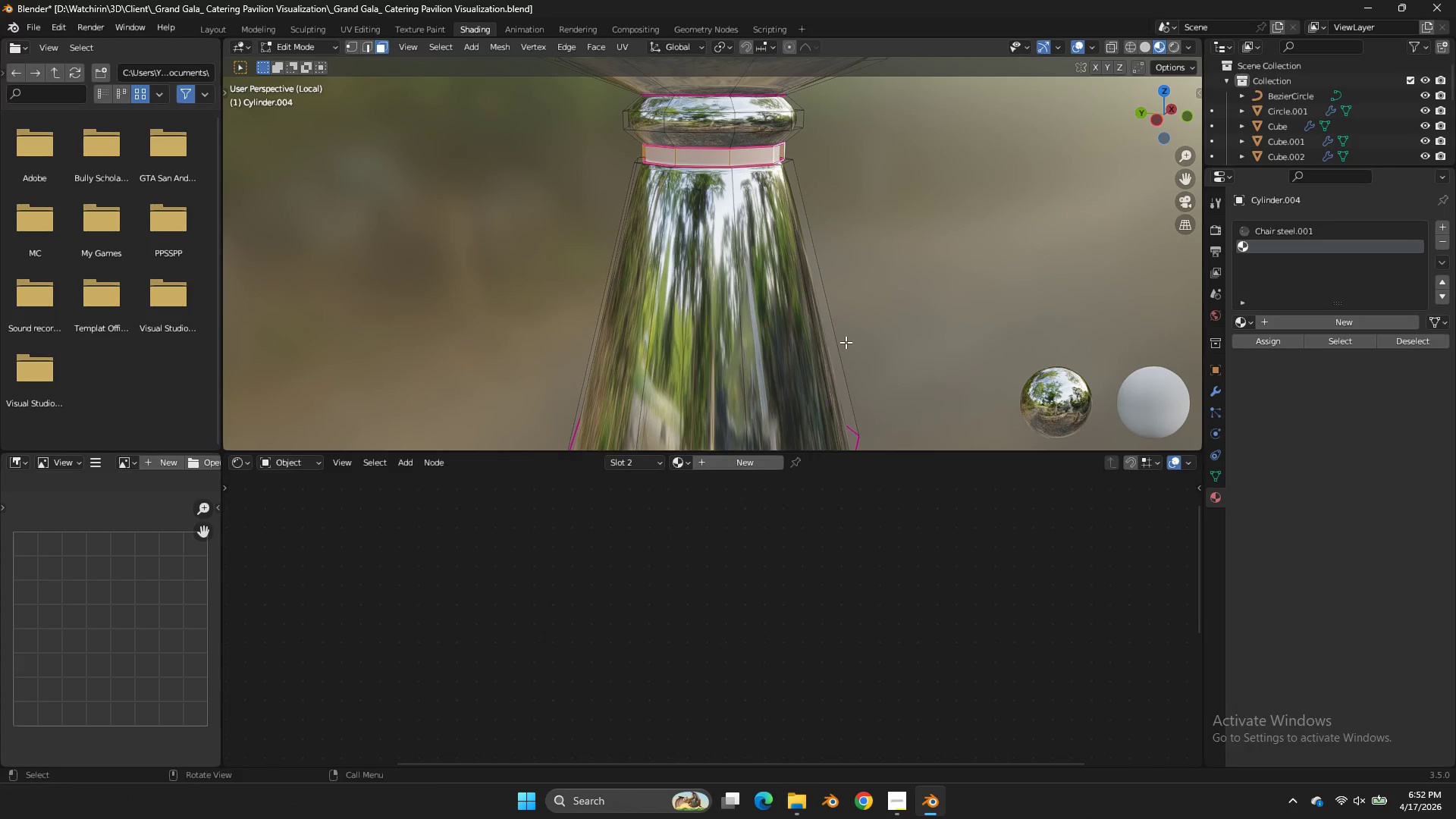 
key(Control+S)
 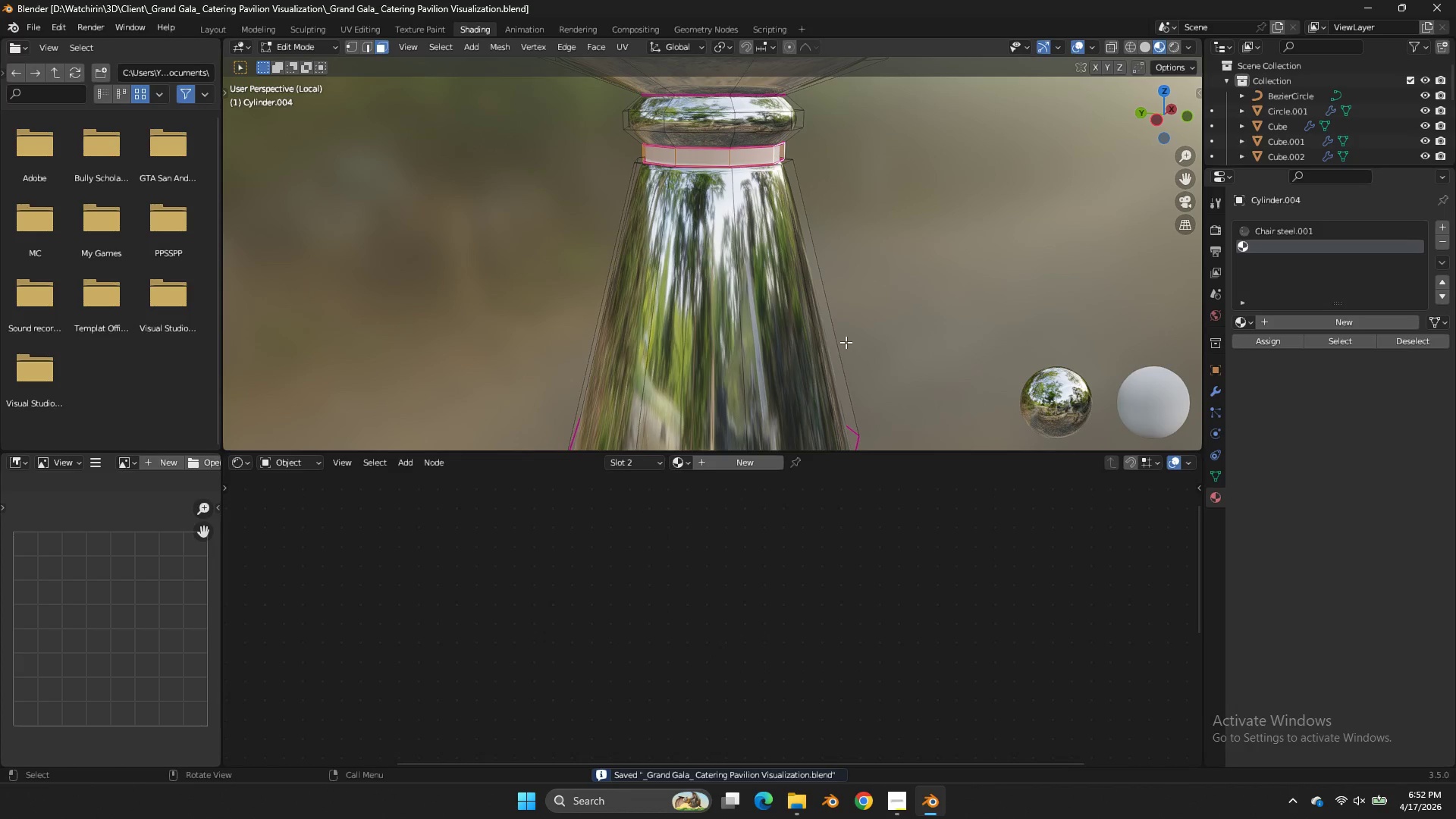 
wait(6.28)
 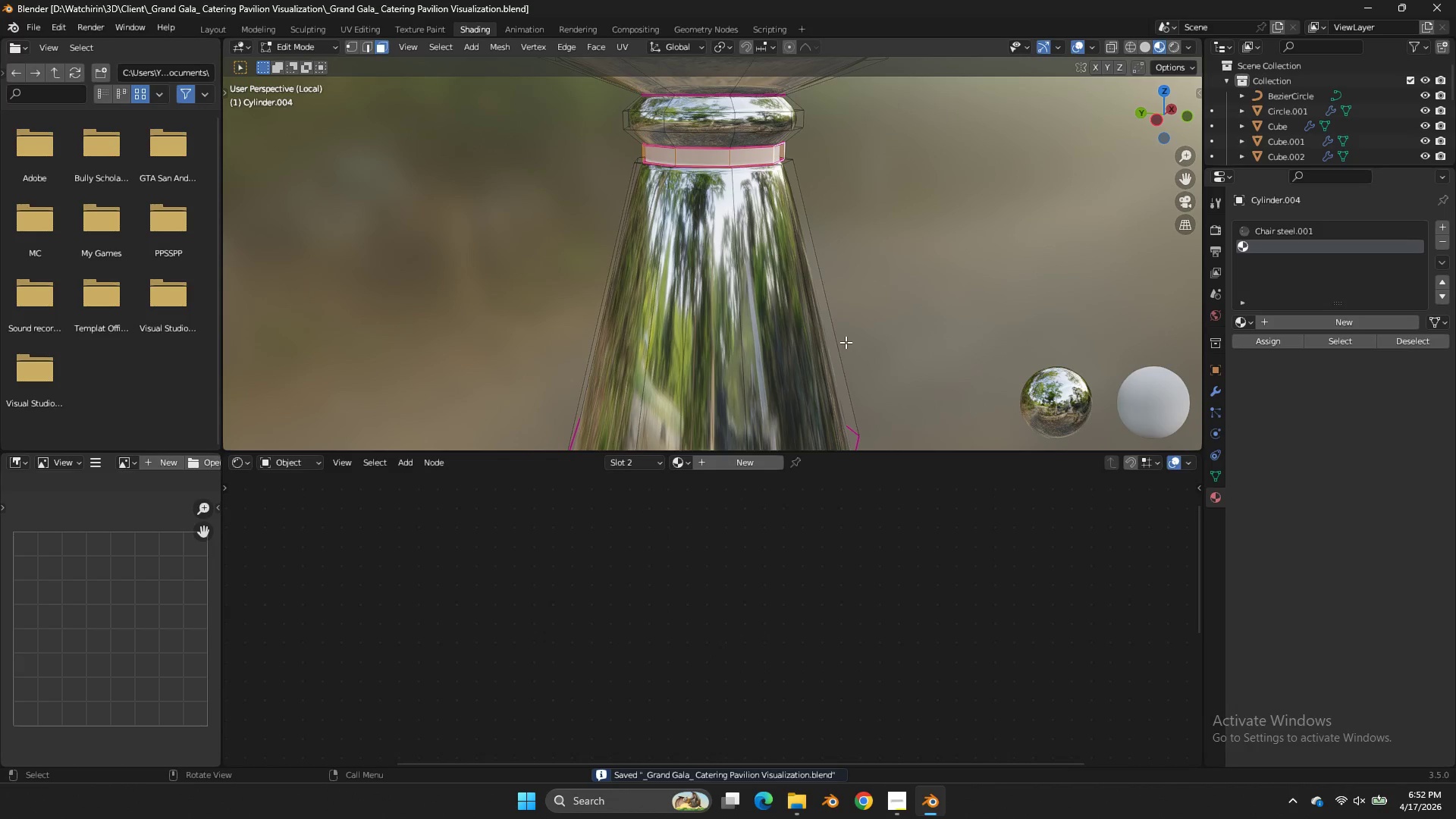 
left_click([686, 457])
 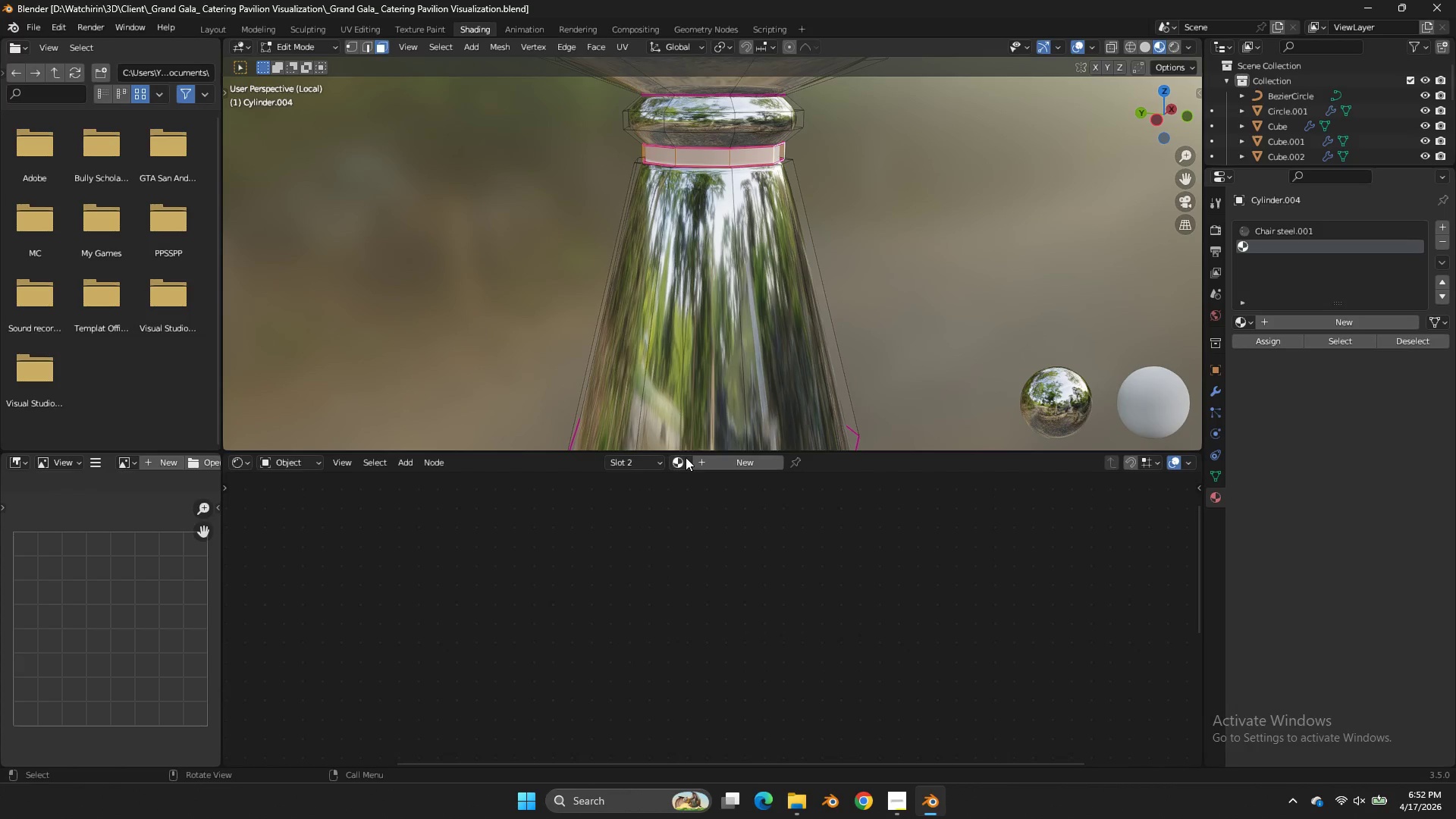 
double_click([686, 457])
 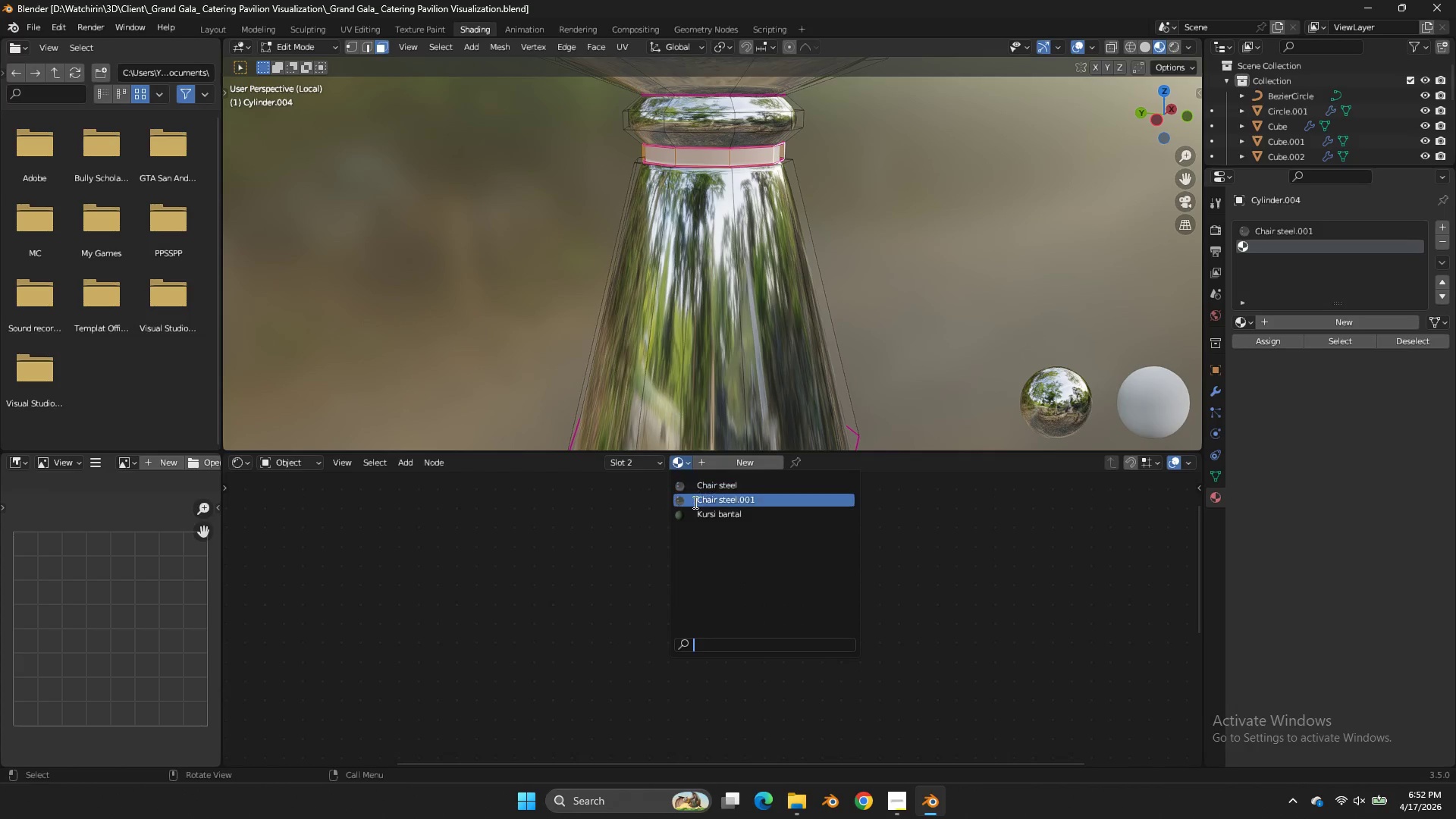 
left_click([694, 502])
 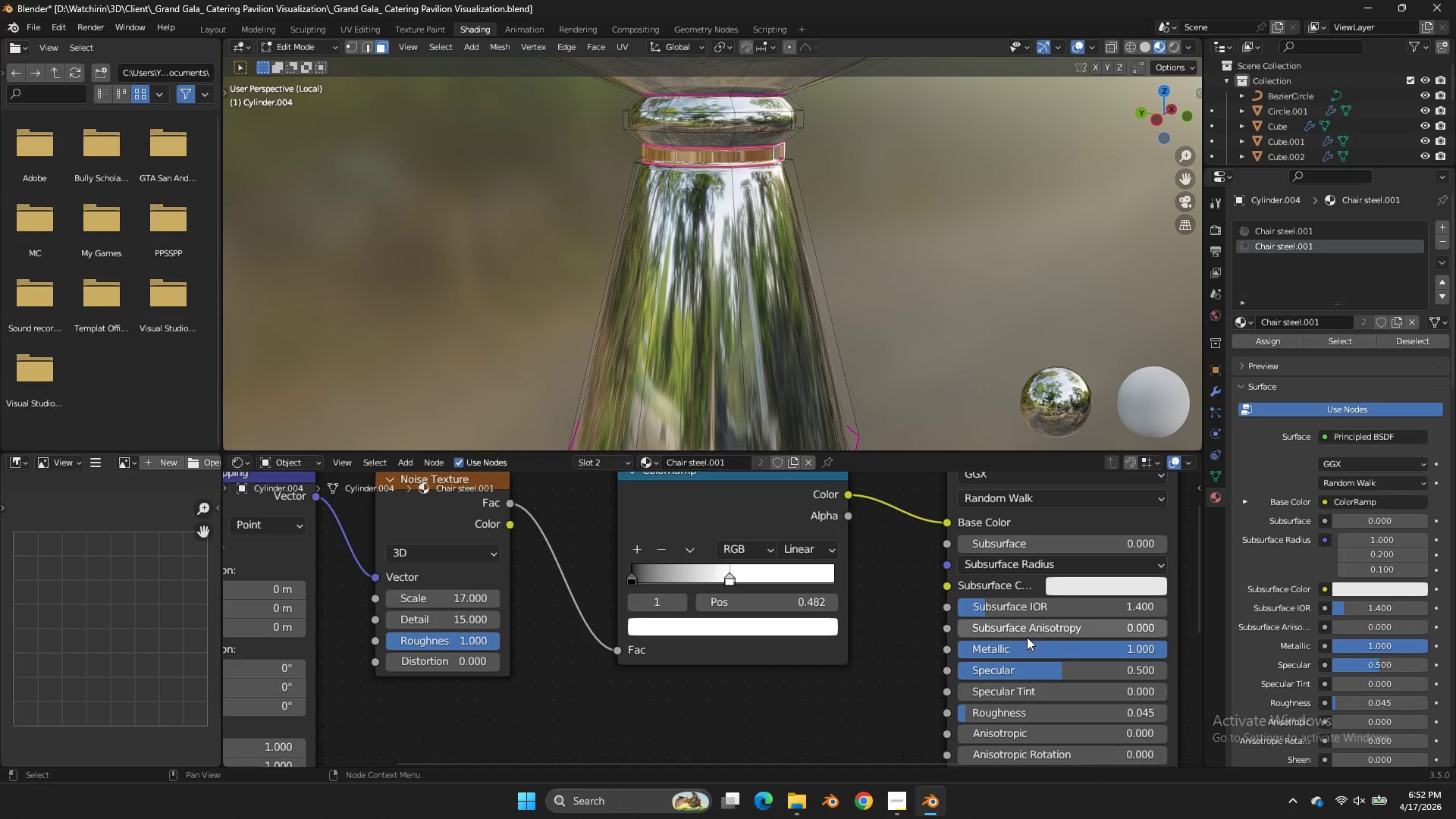 
left_click_drag(start_coordinate=[1039, 652], to_coordinate=[576, 464])